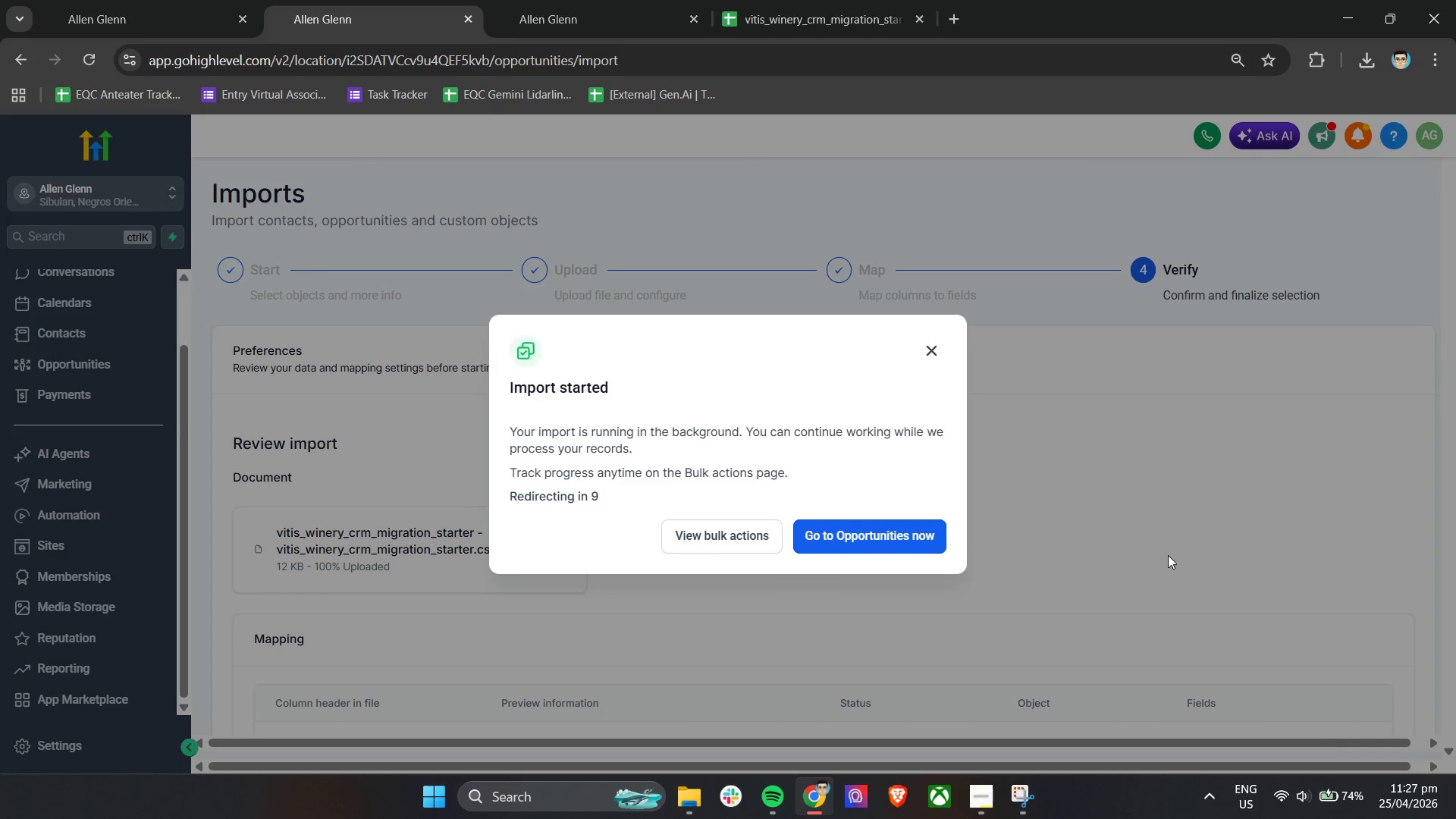 
left_click([717, 541])
 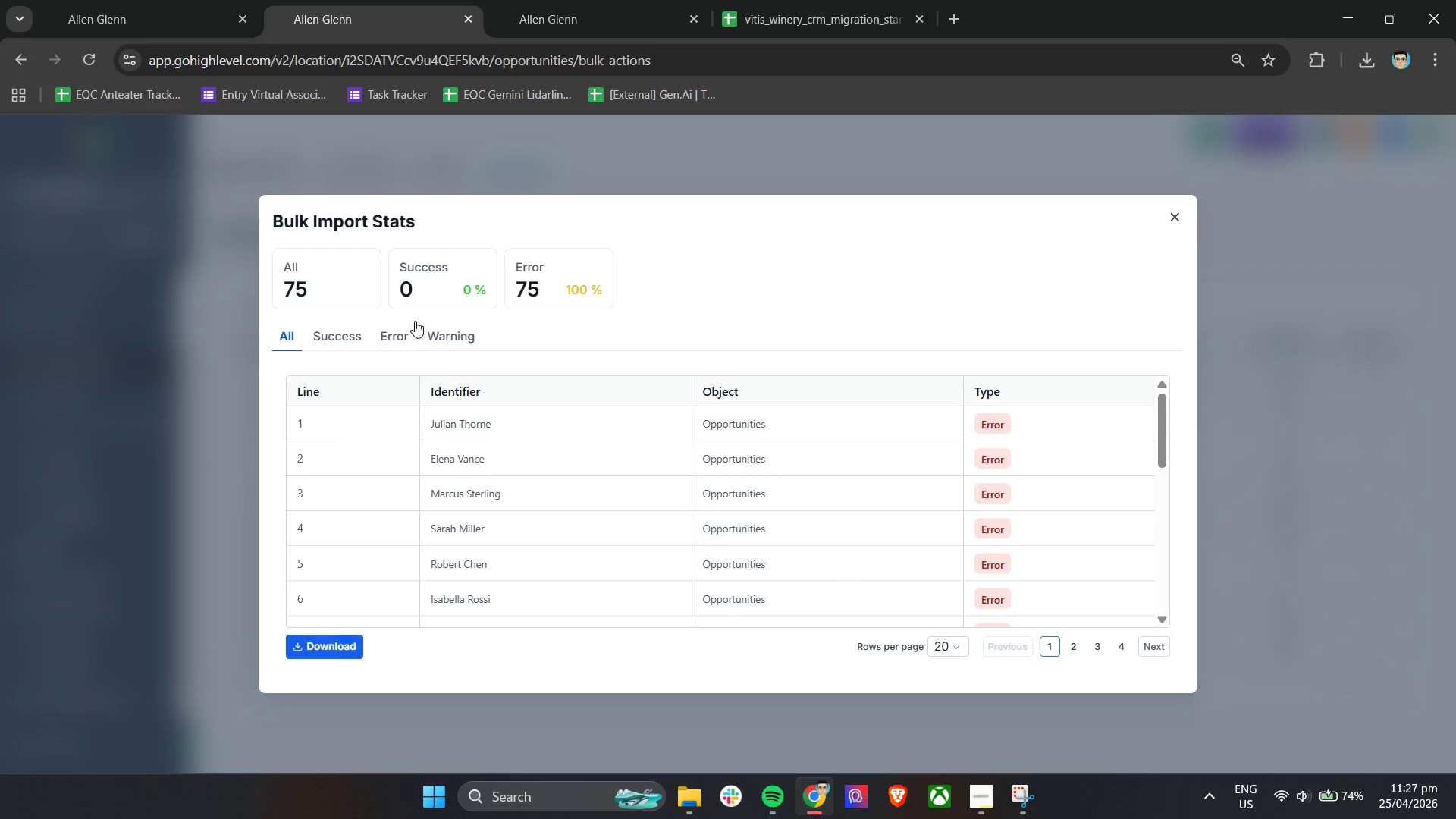 
wait(6.53)
 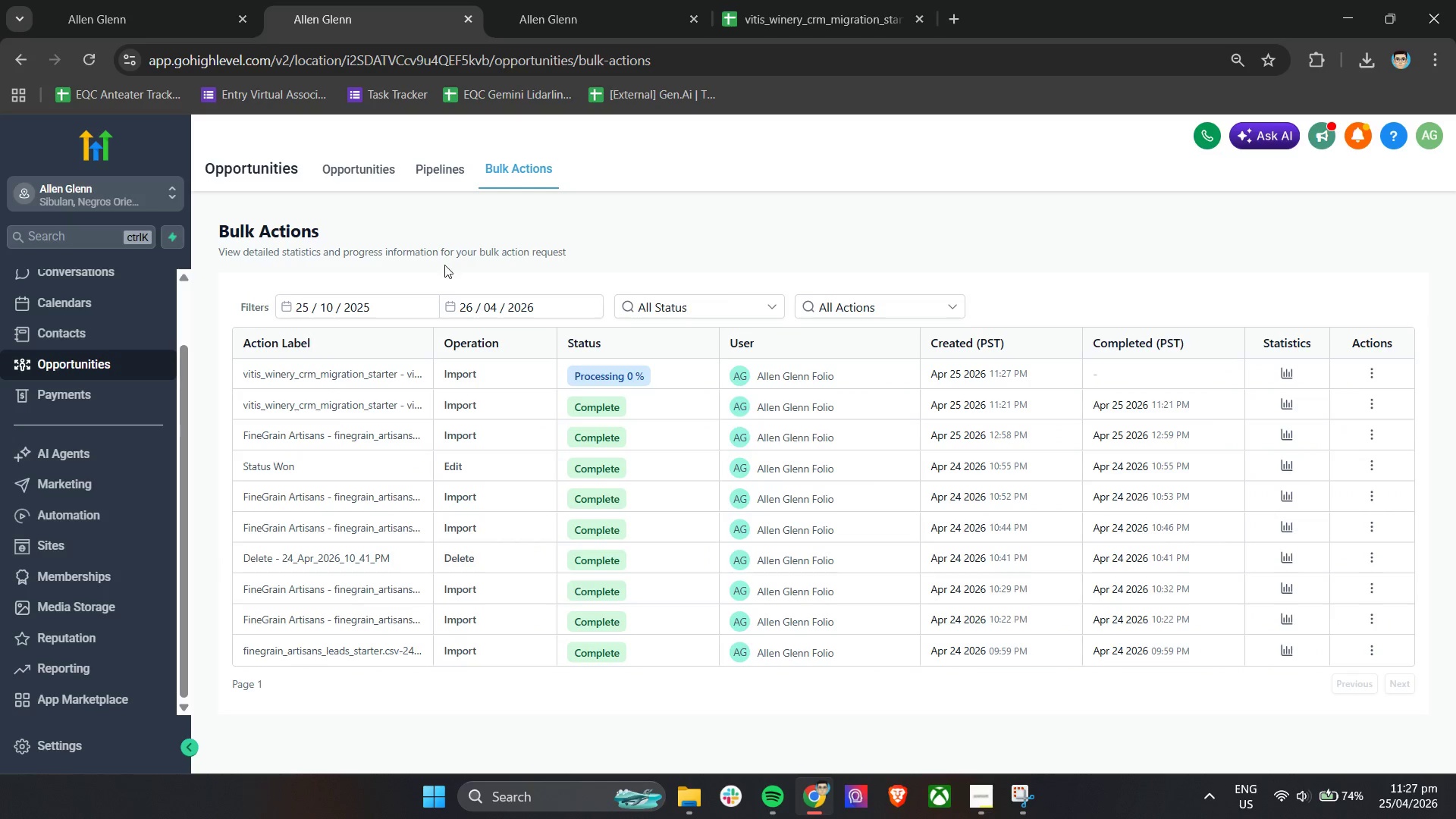 
left_click([400, 342])
 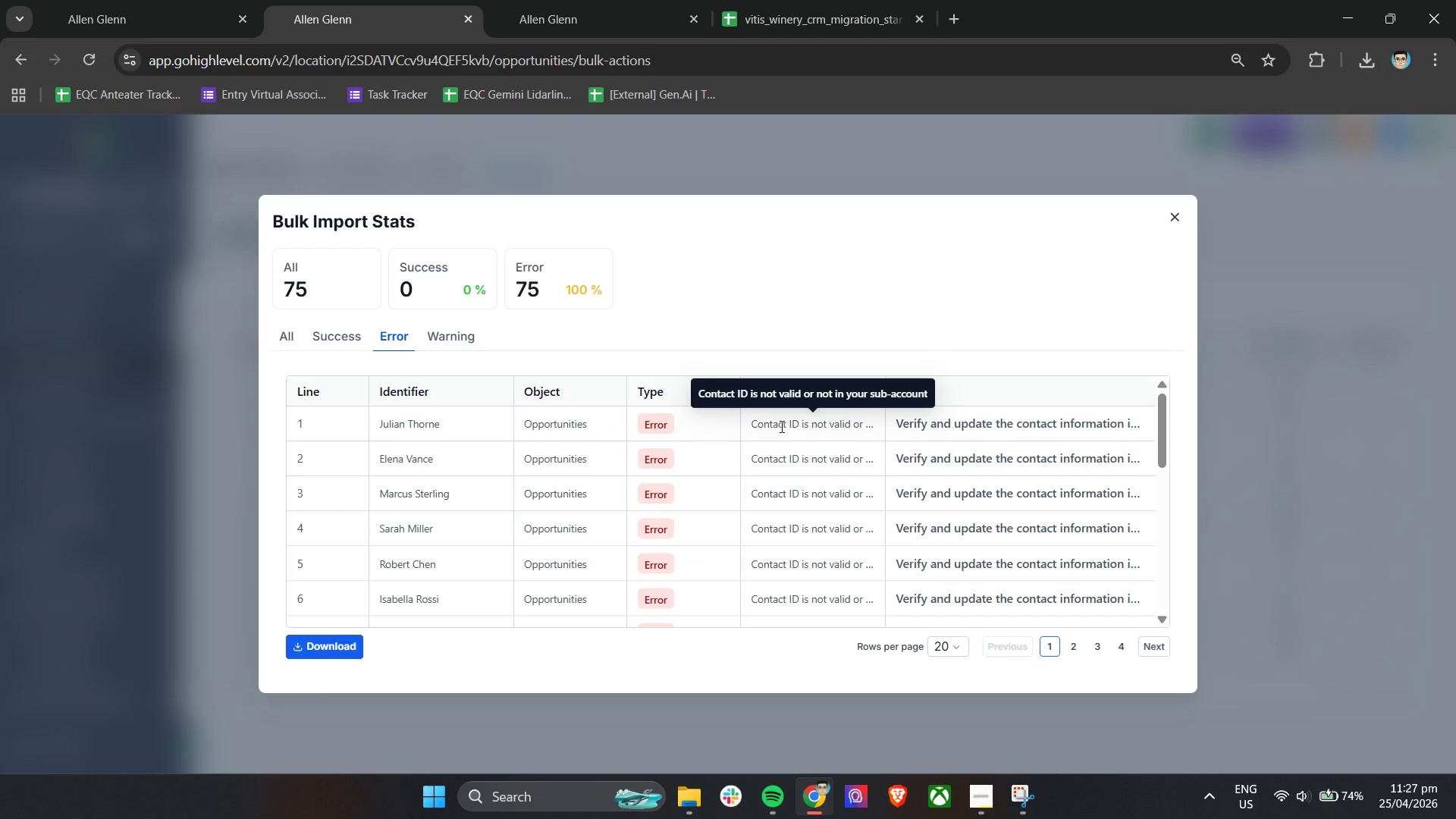 
wait(33.98)
 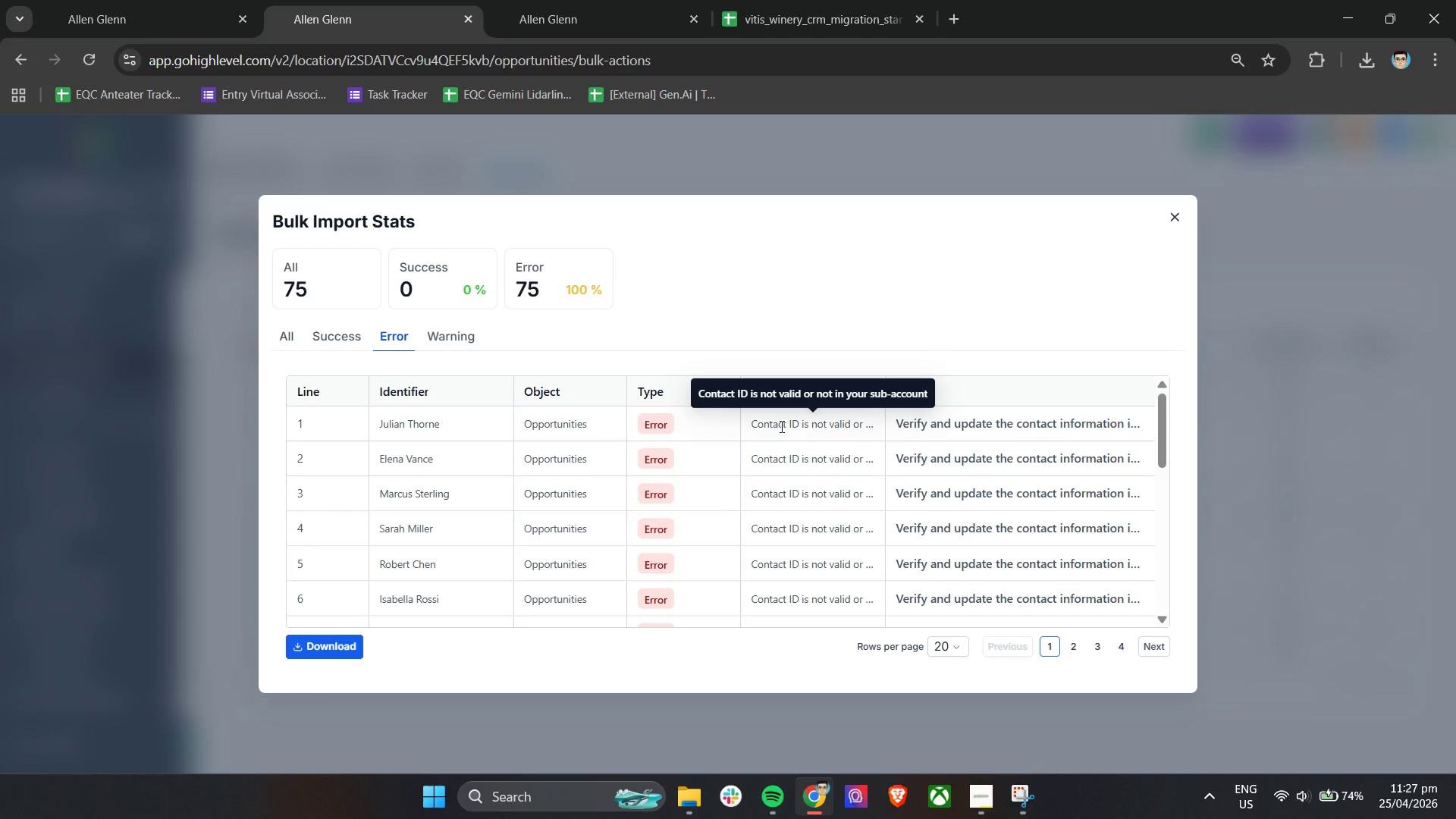 
double_click([1179, 223])
 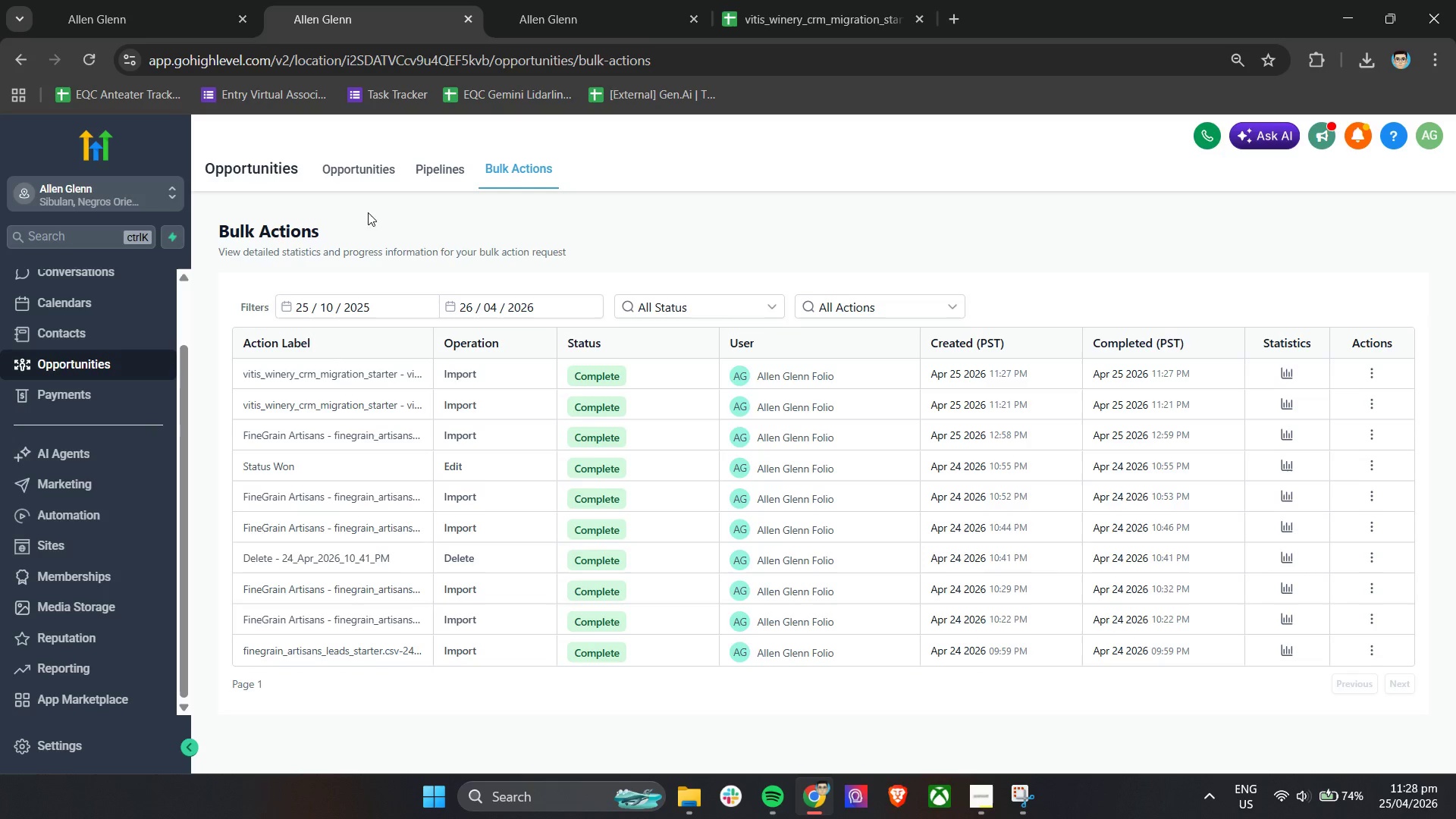 
left_click([373, 173])
 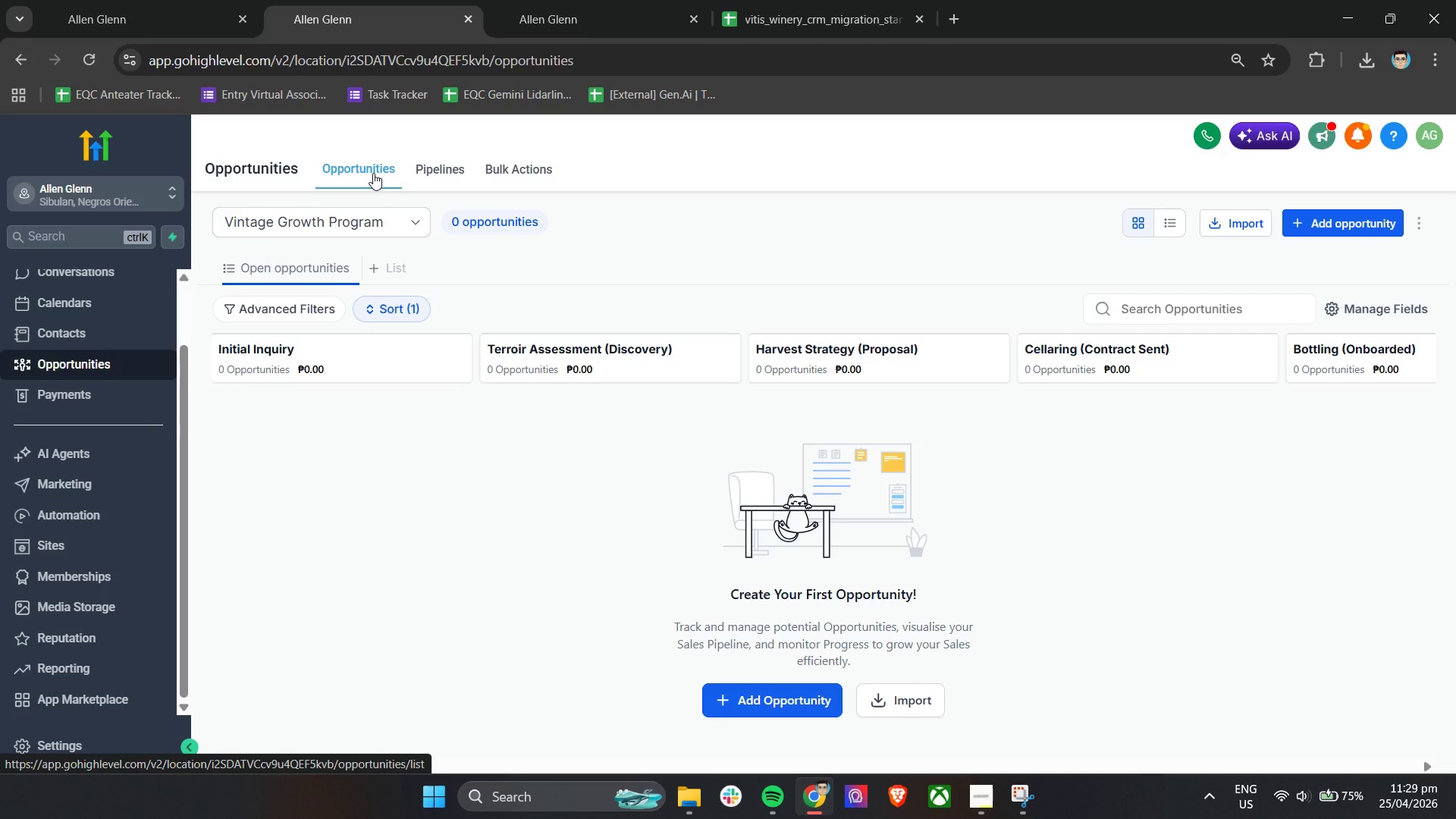 
wait(92.62)
 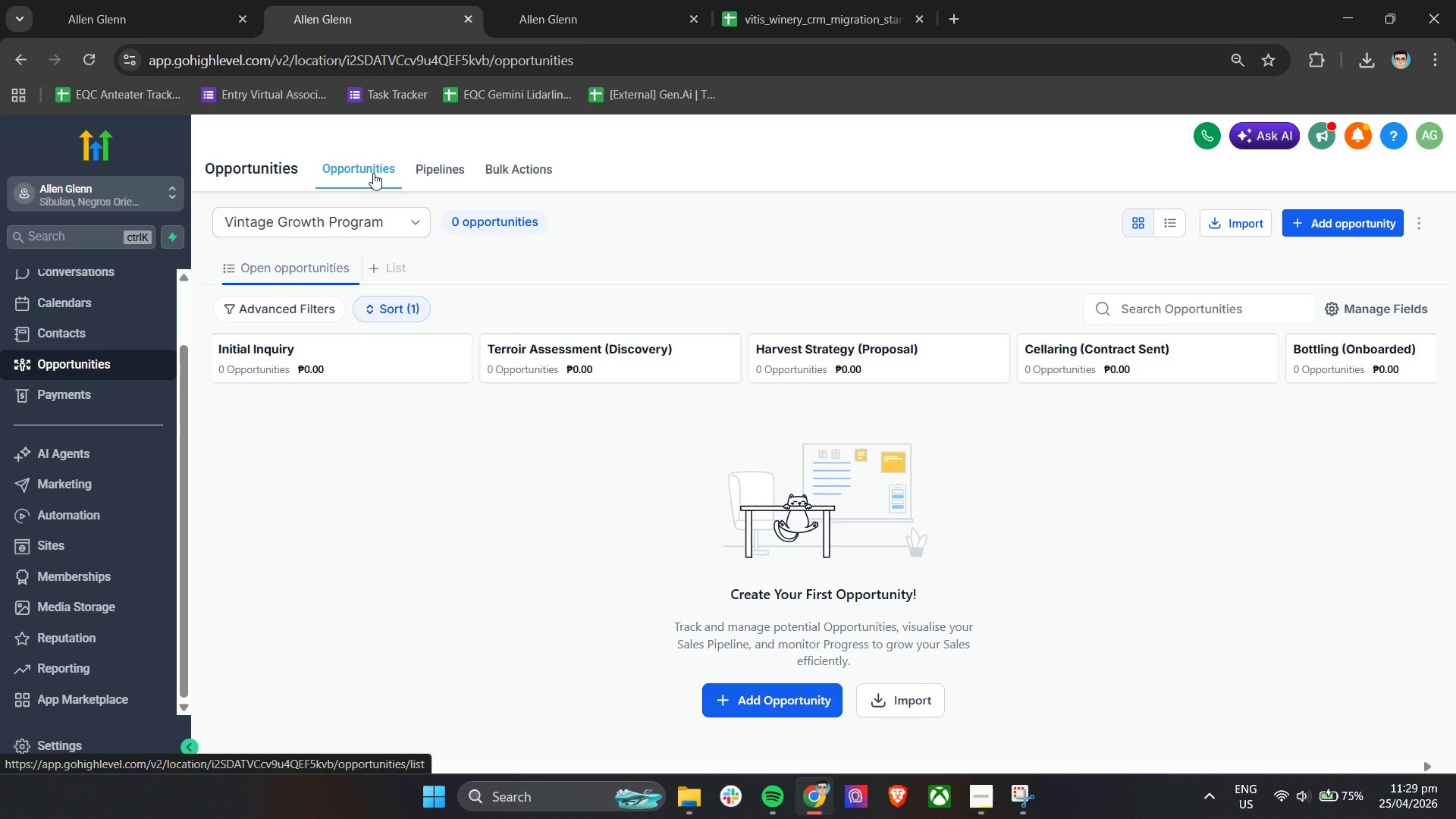 
left_click([1240, 235])
 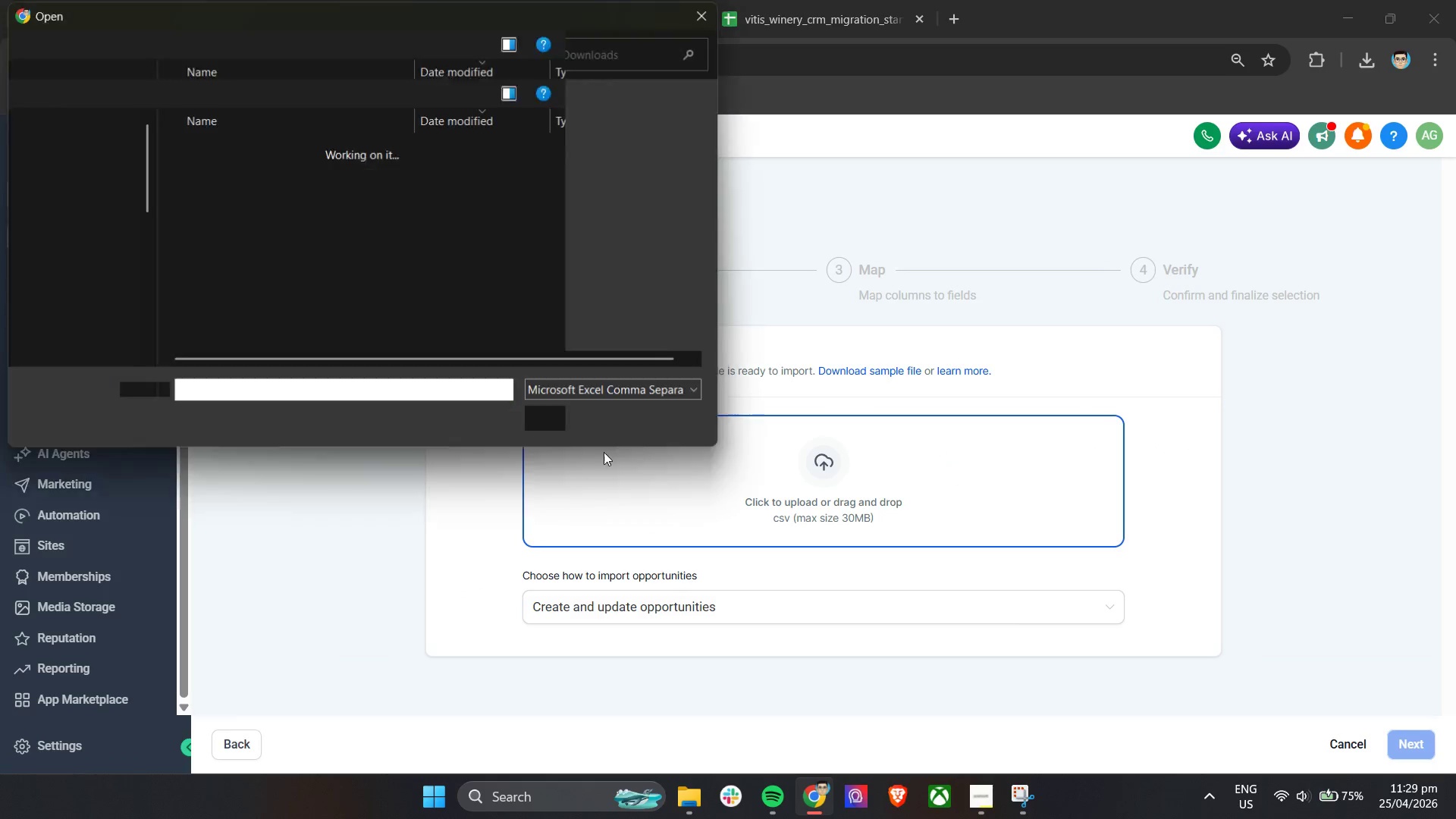 
double_click([356, 171])
 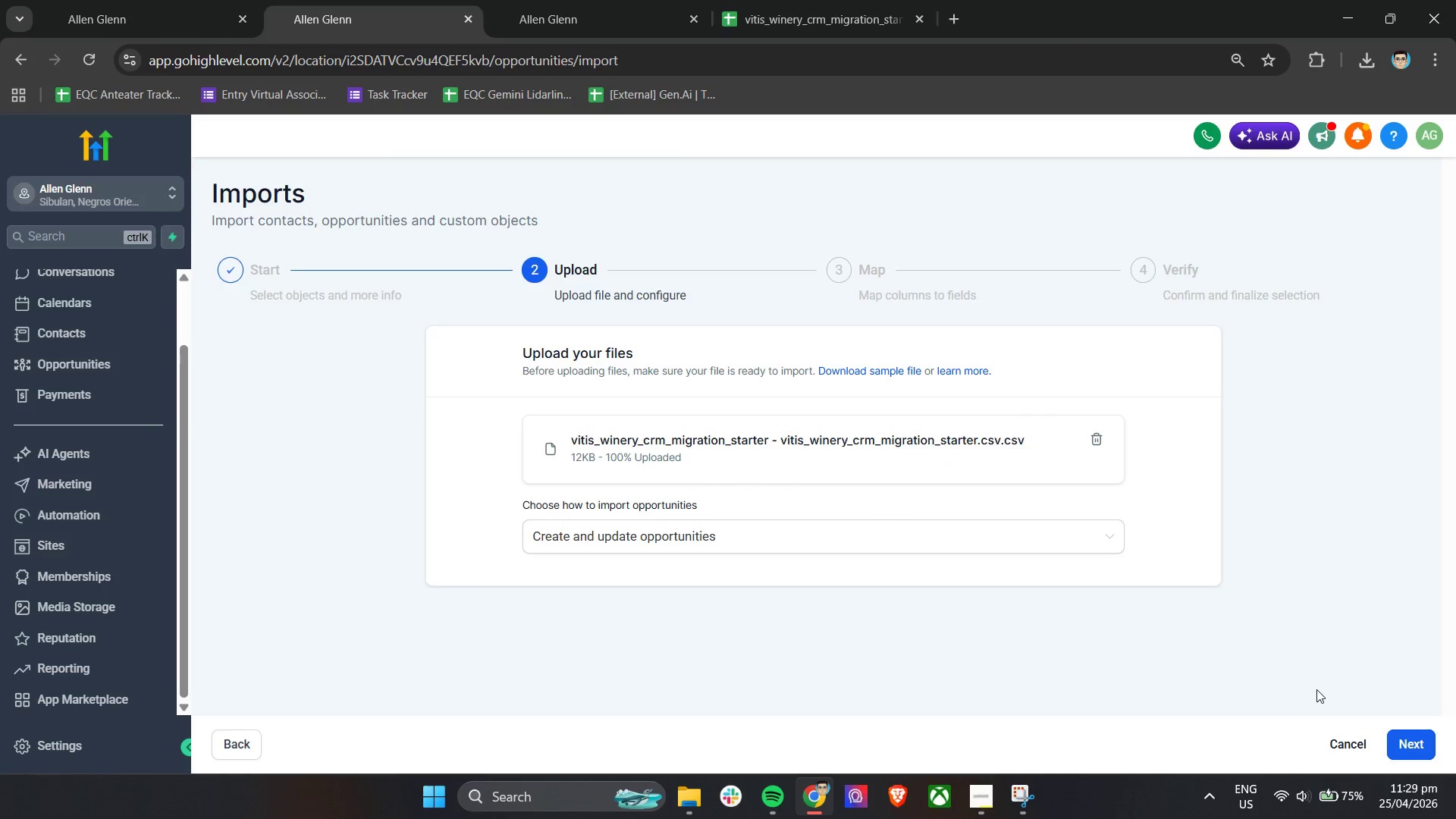 
left_click([1407, 744])
 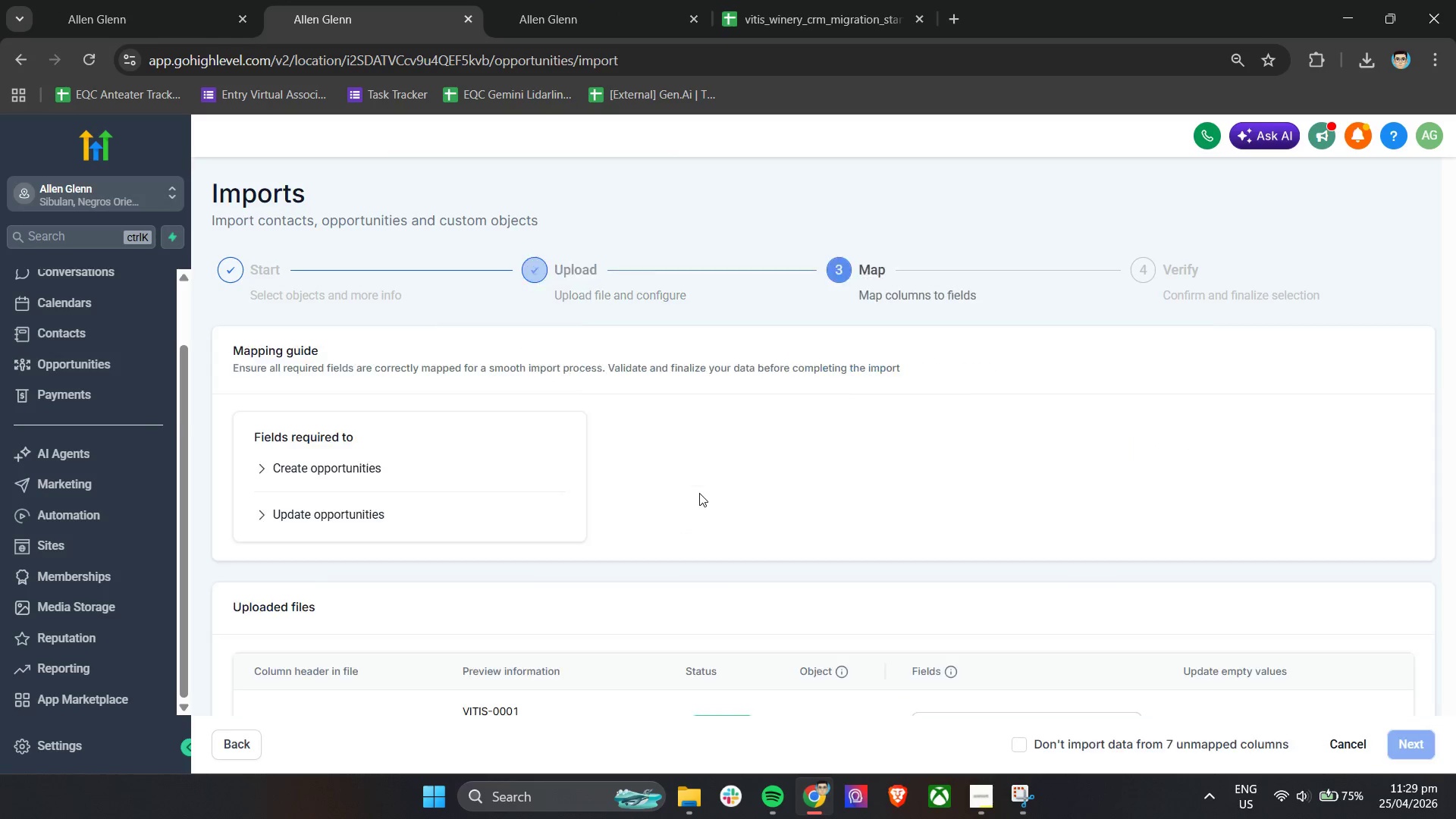 
scroll: coordinate [654, 491], scroll_direction: down, amount: 8.0
 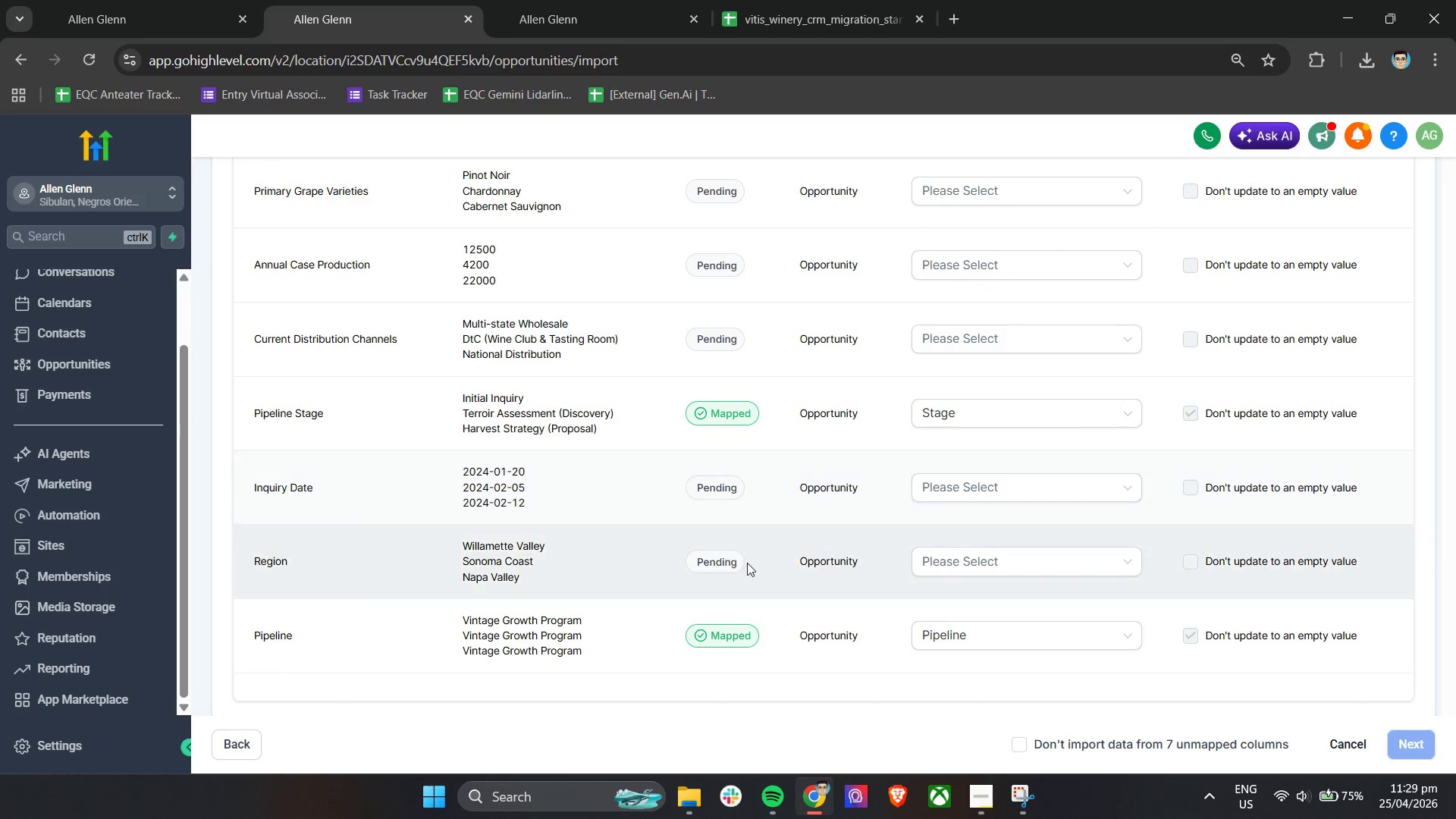 
scroll: coordinate [776, 579], scroll_direction: up, amount: 5.0
 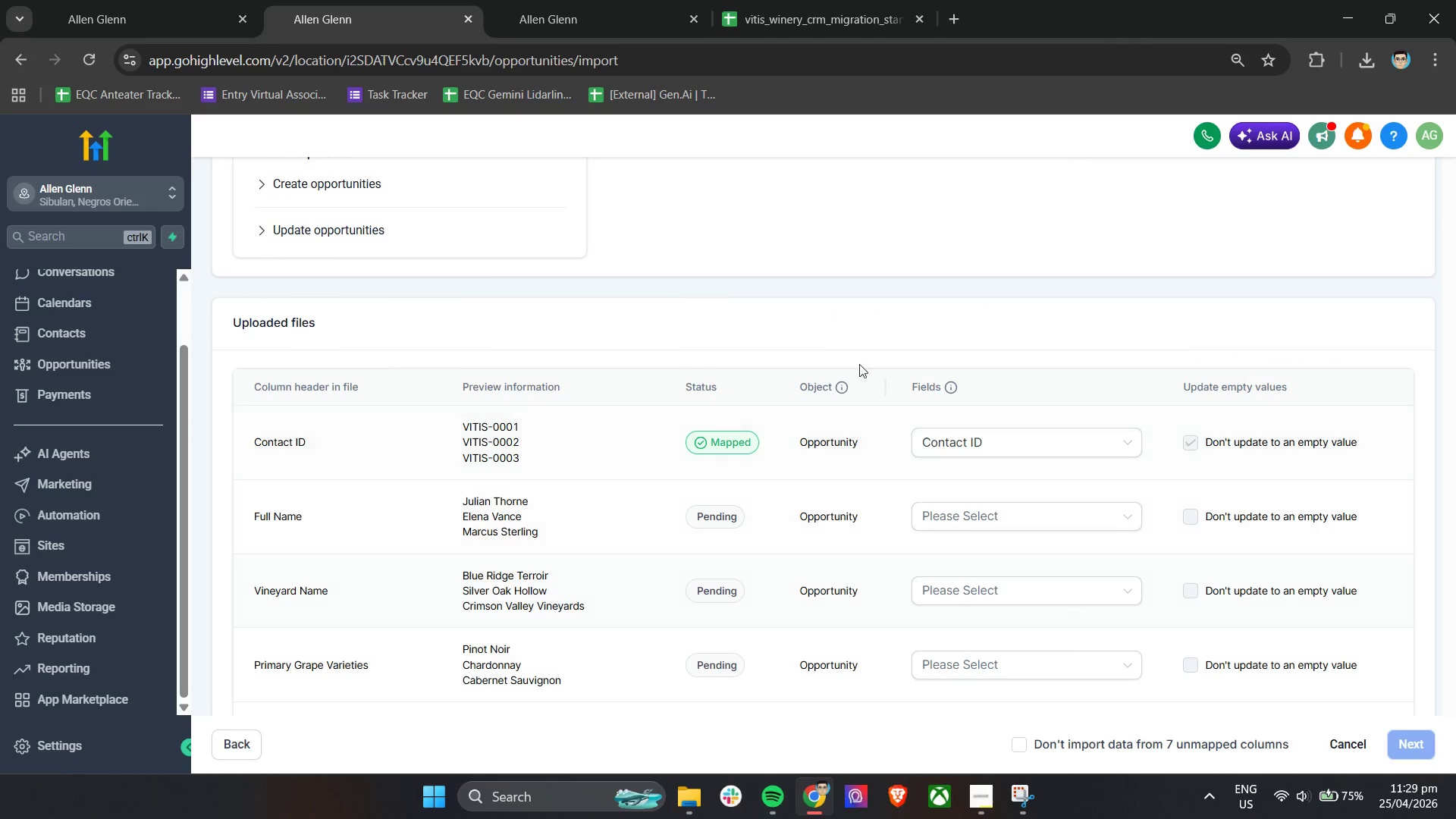 
left_click([874, 337])
 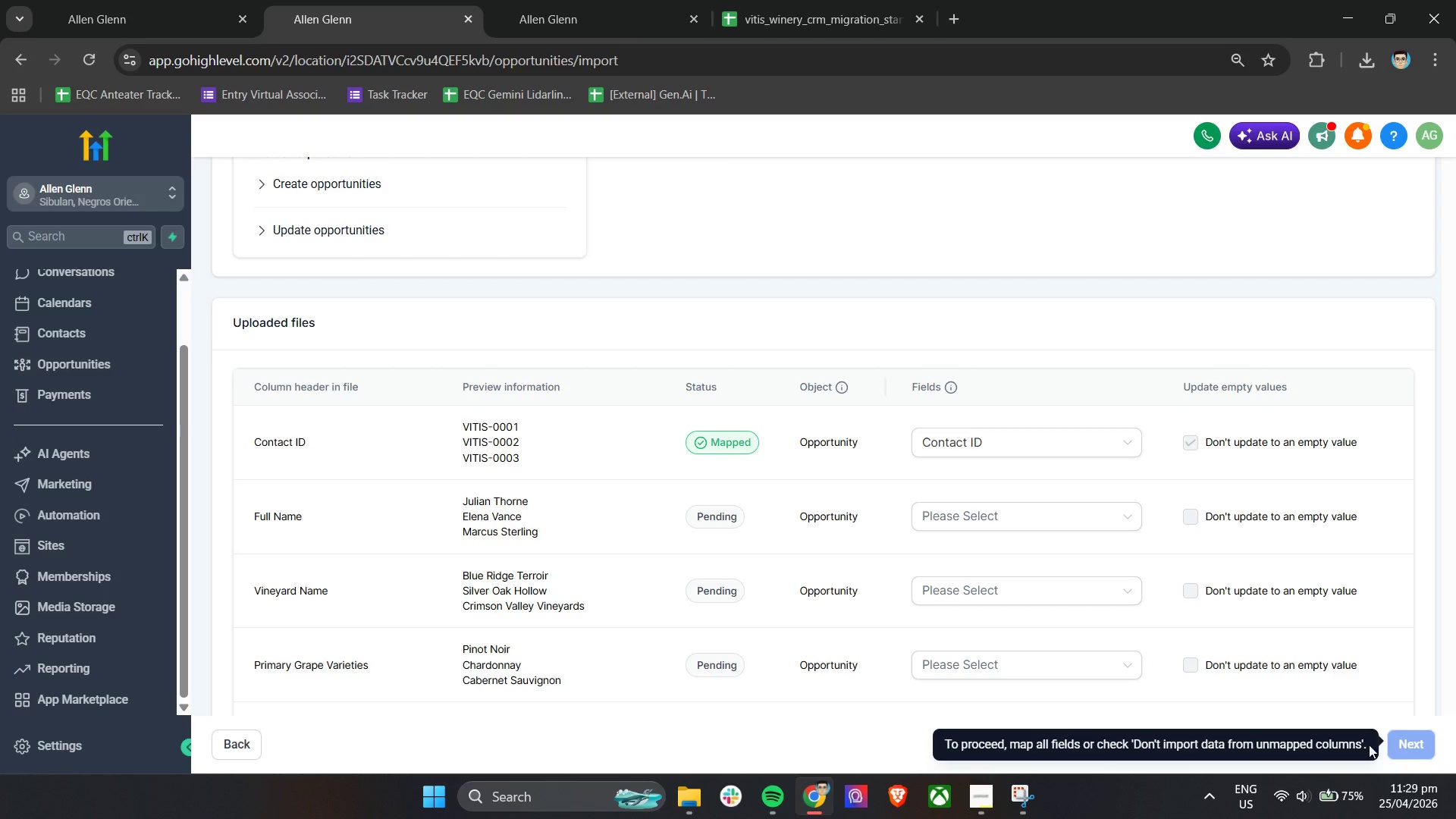 
wait(5.39)
 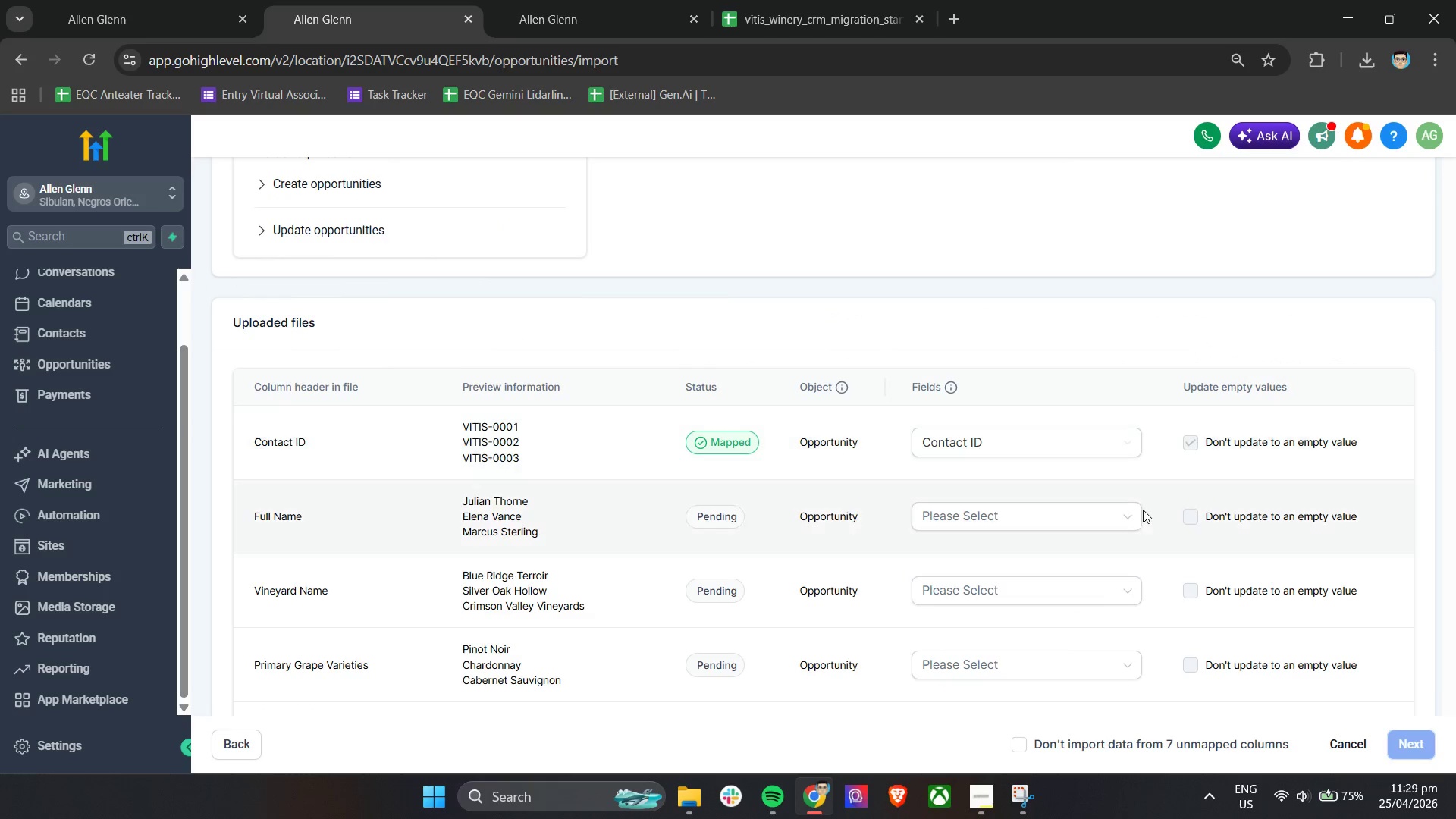 
double_click([891, 749])
 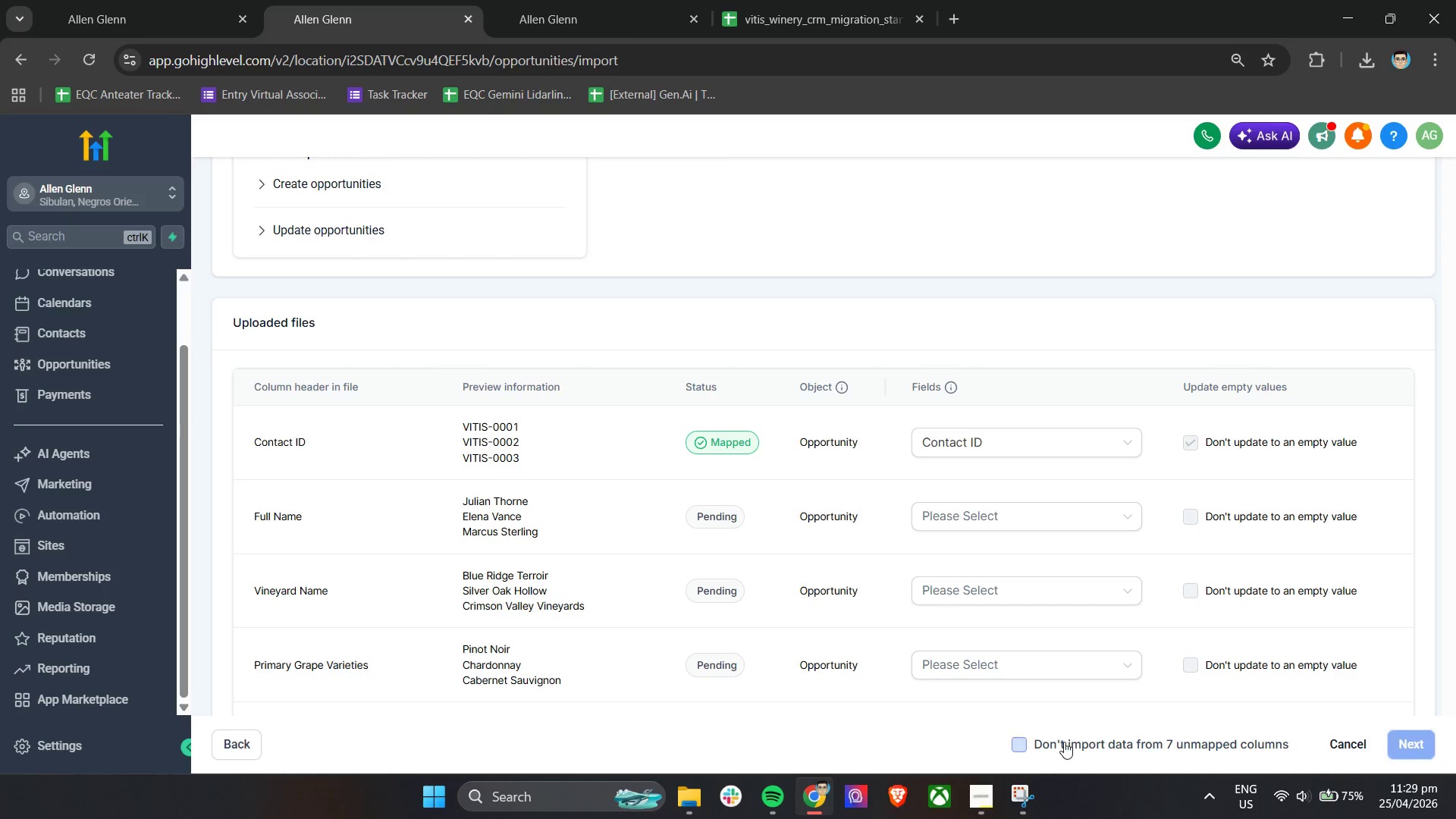 
triple_click([1064, 741])
 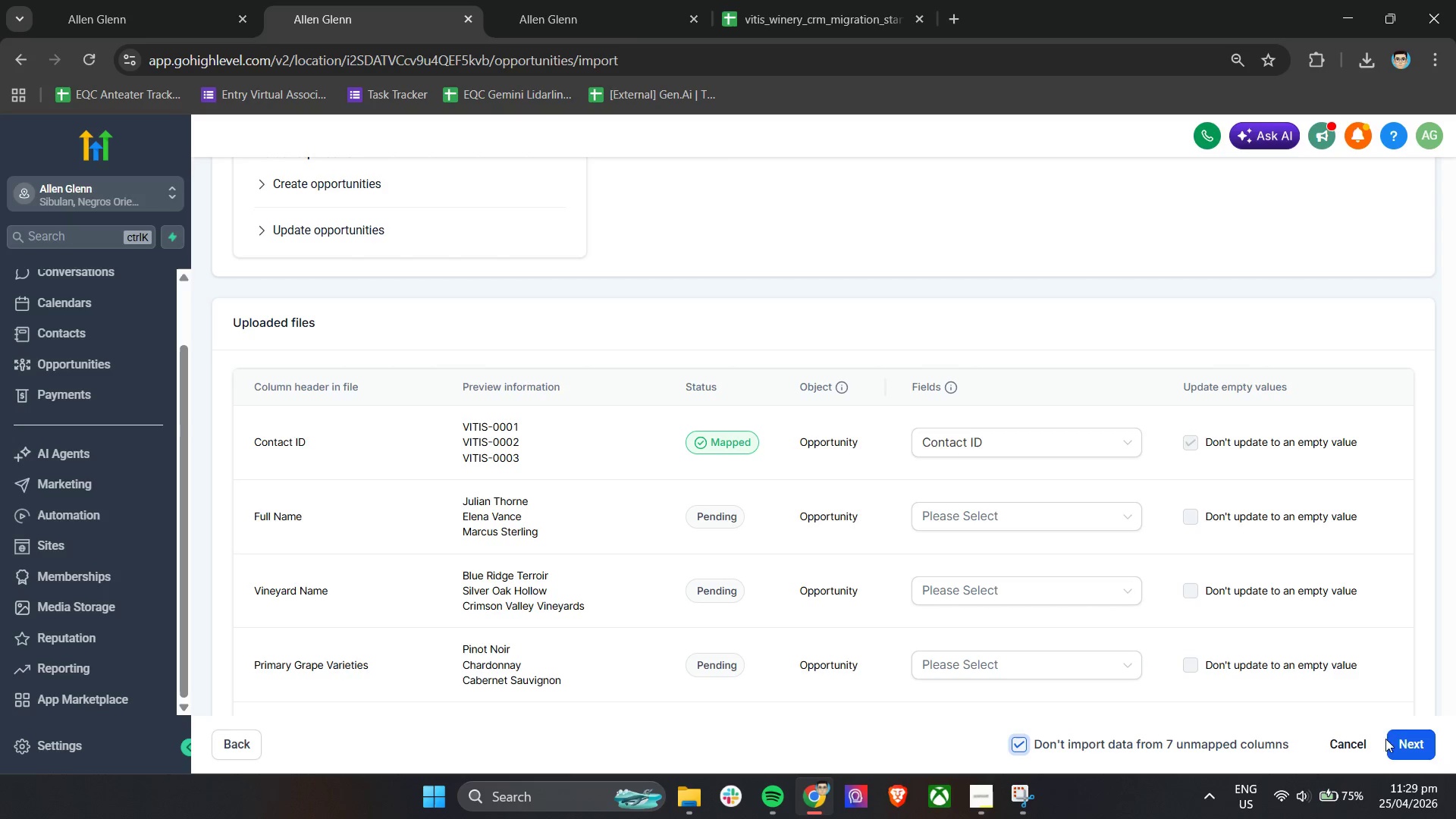 
left_click([1398, 743])
 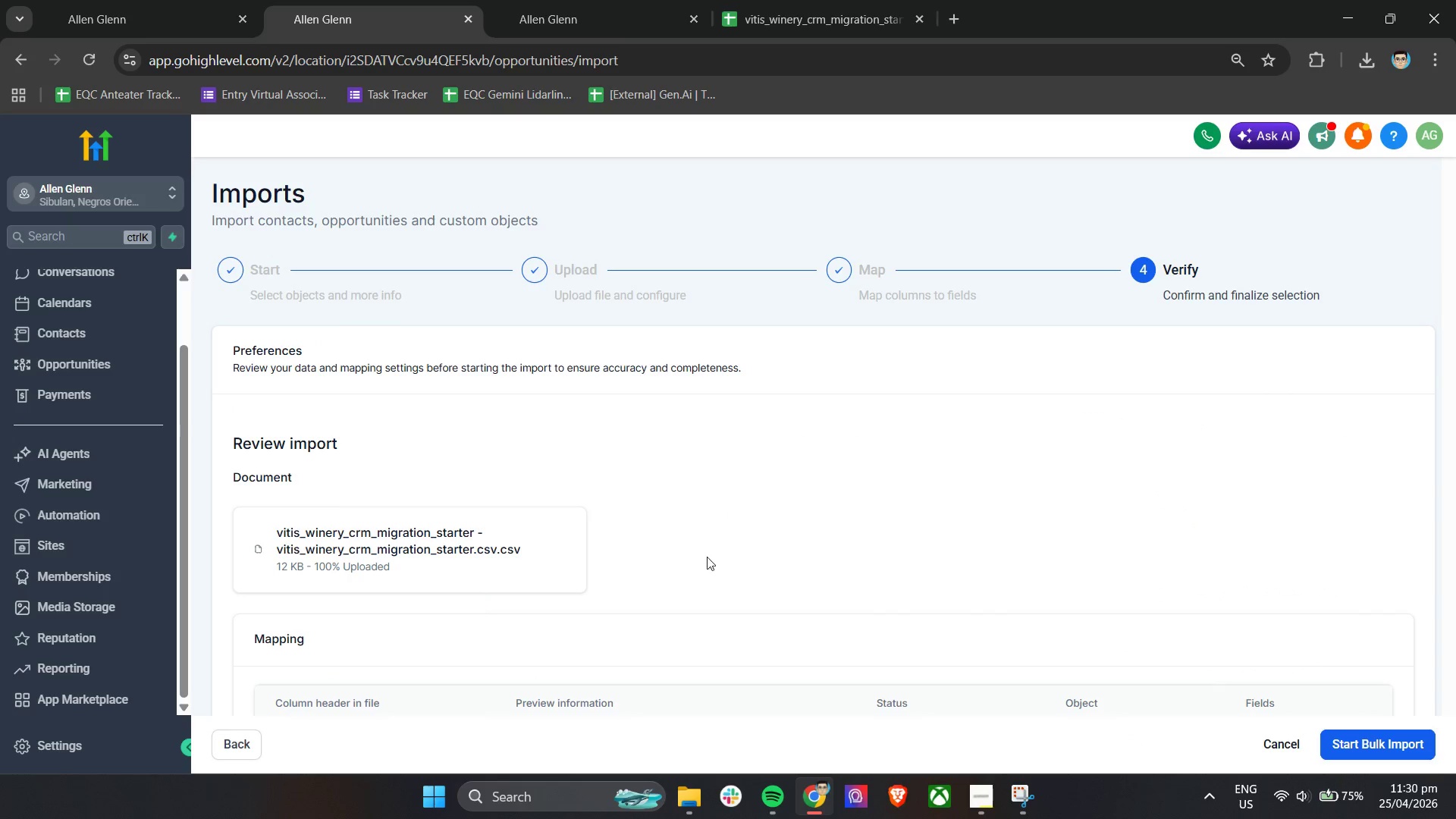 
scroll: coordinate [791, 584], scroll_direction: down, amount: 8.0
 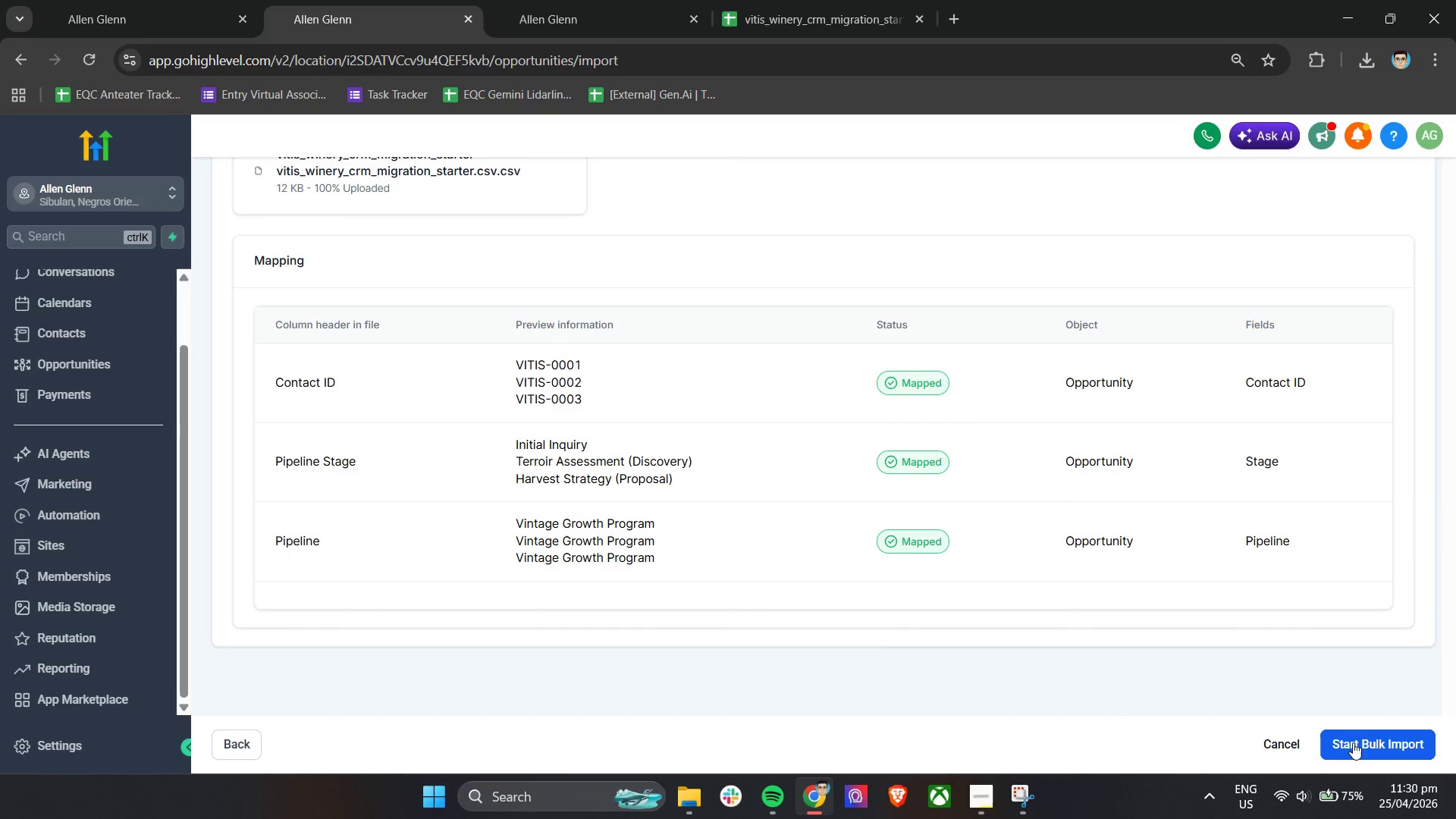 
left_click([1354, 744])
 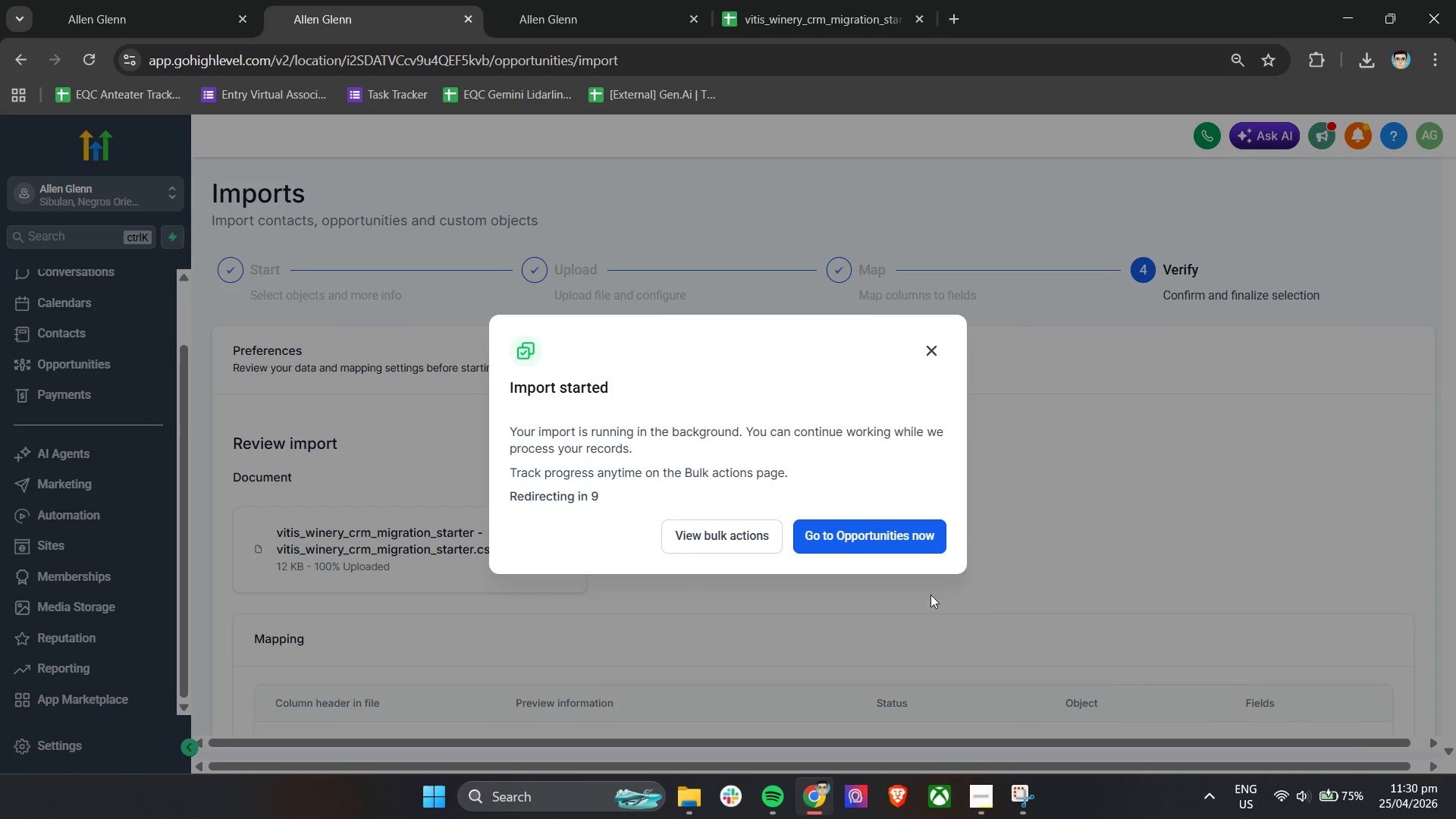 
left_click([748, 532])
 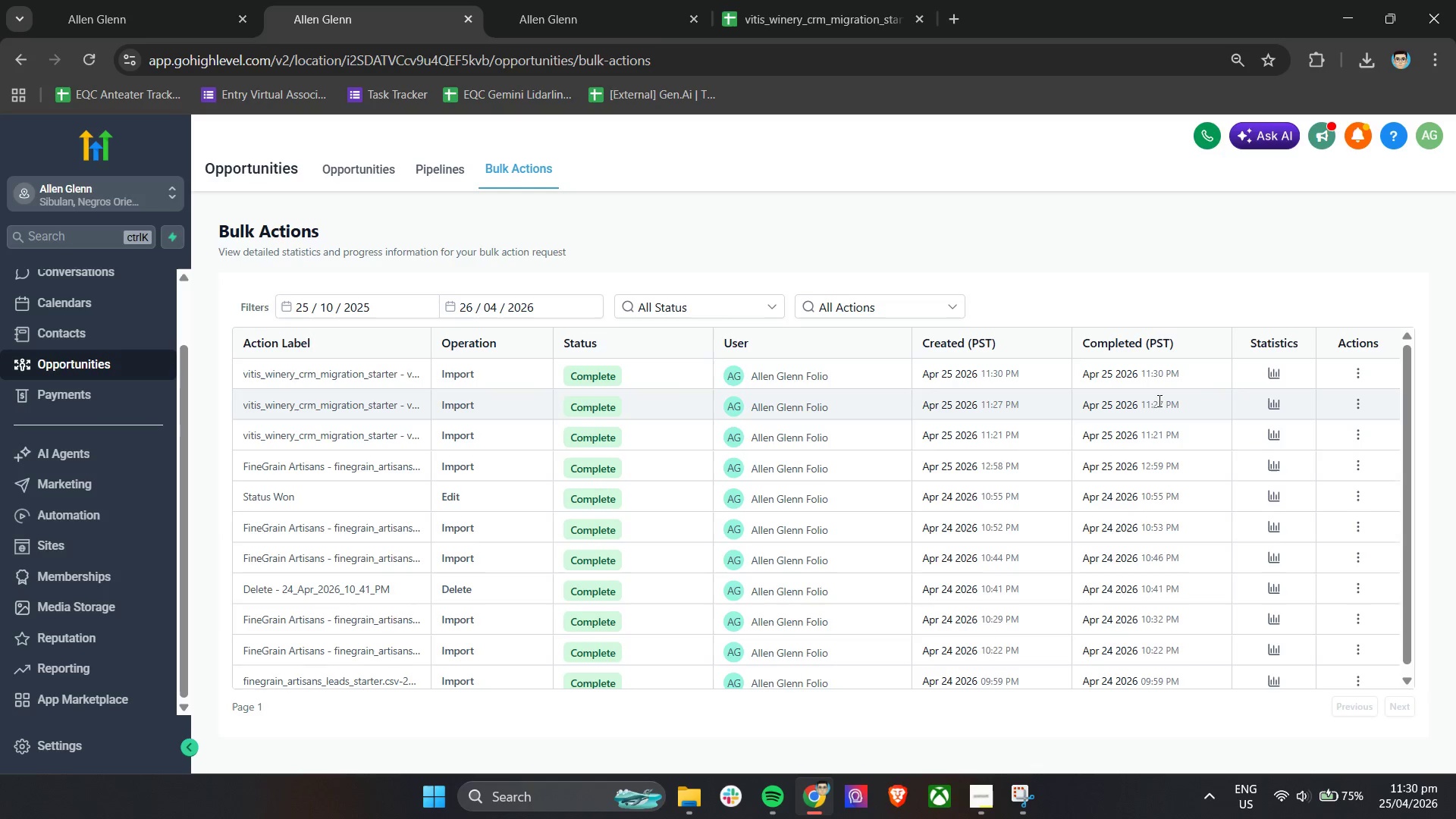 
left_click([1279, 376])
 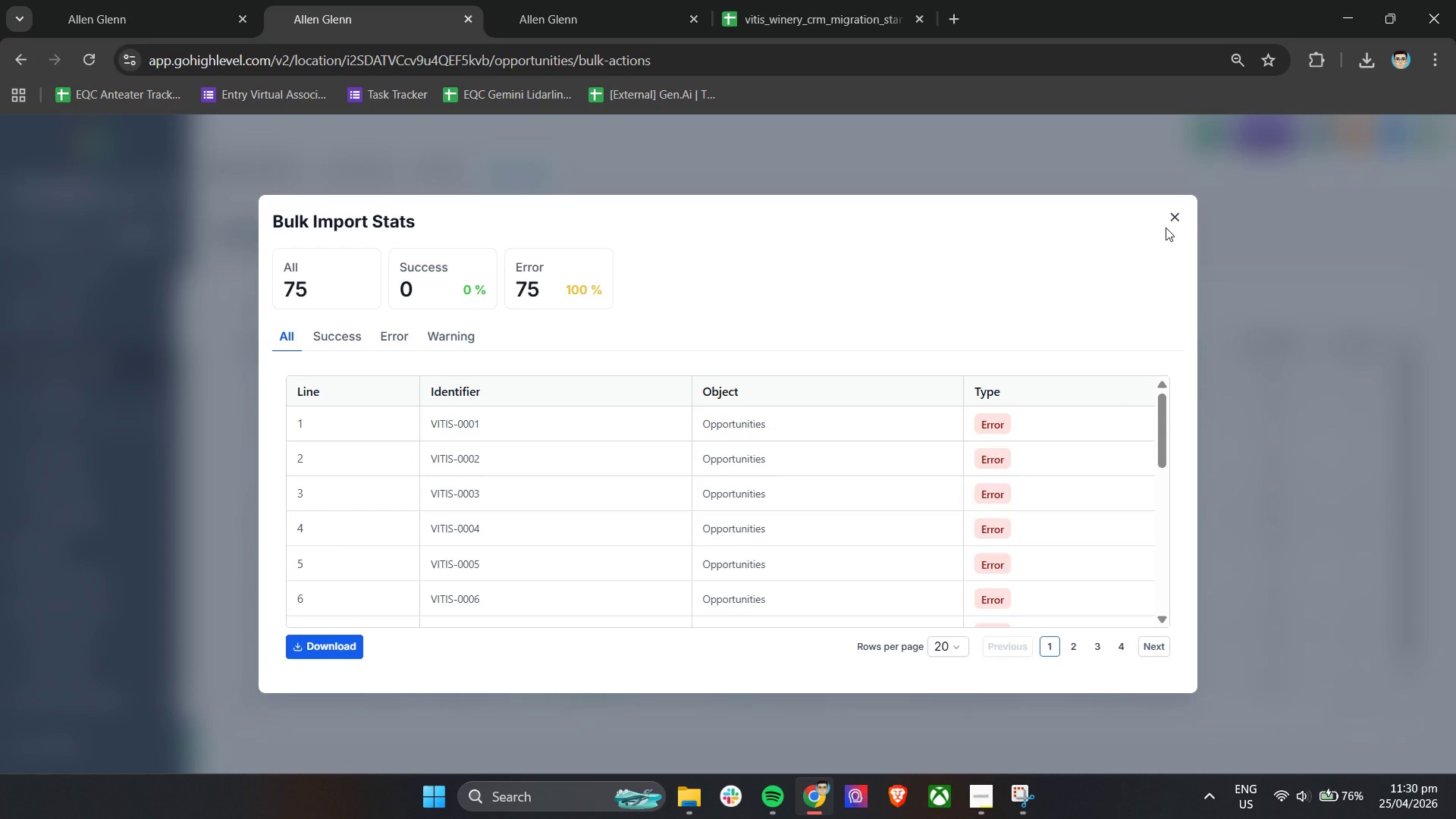 
wait(7.56)
 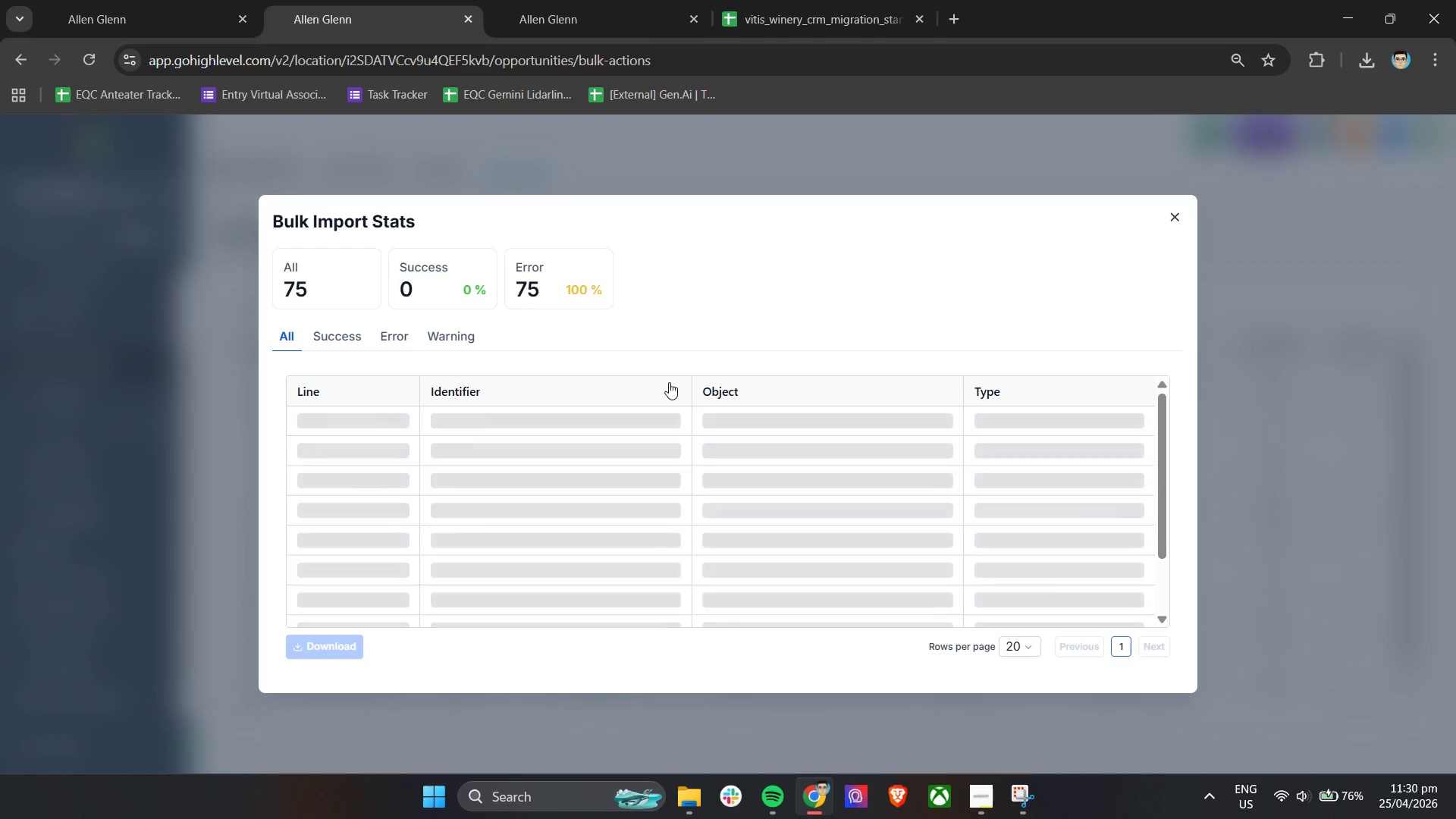 
scroll: coordinate [536, 472], scroll_direction: down, amount: 11.0
 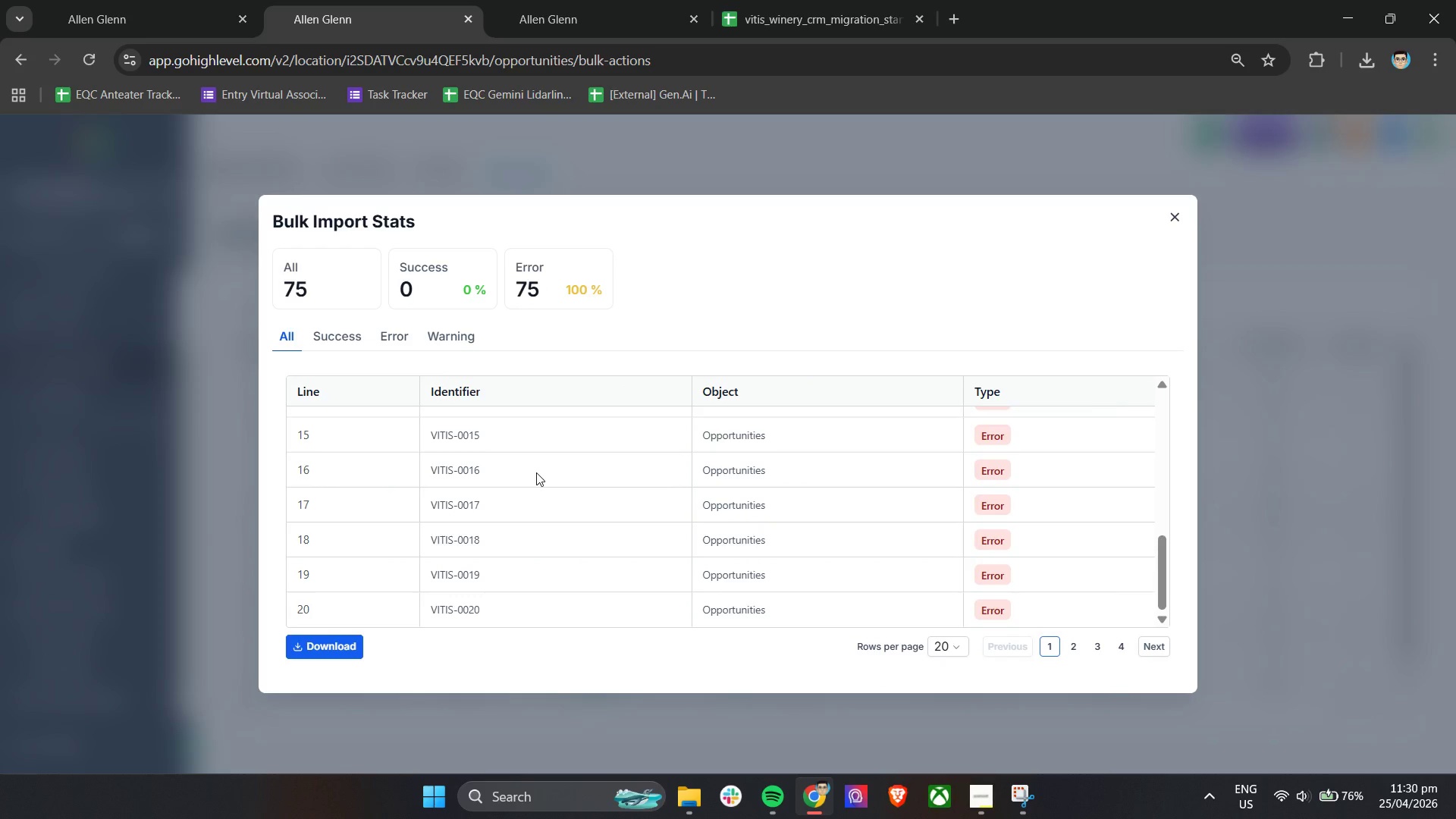 
scroll: coordinate [536, 472], scroll_direction: up, amount: 8.0
 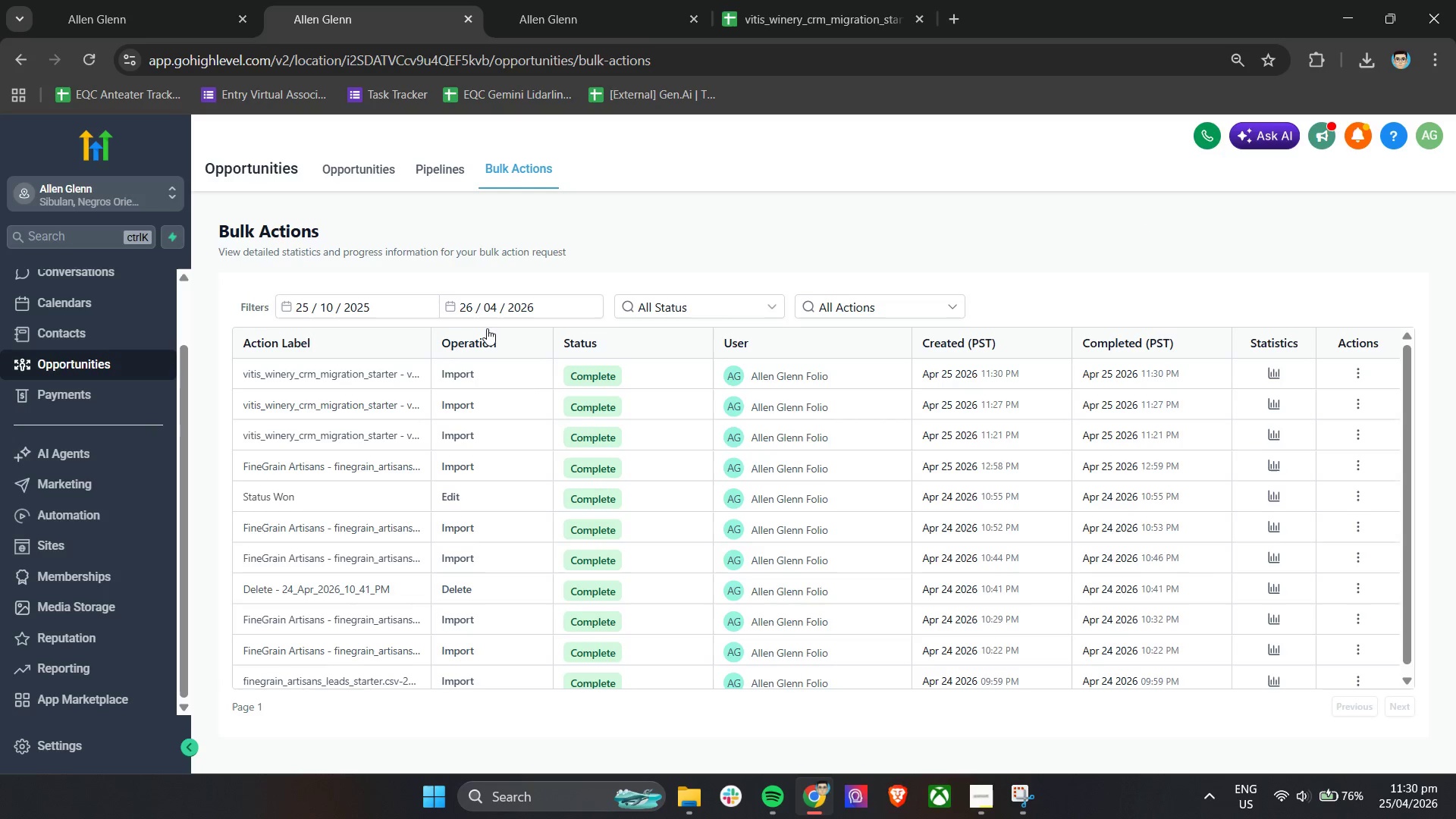 
left_click([546, 0])
 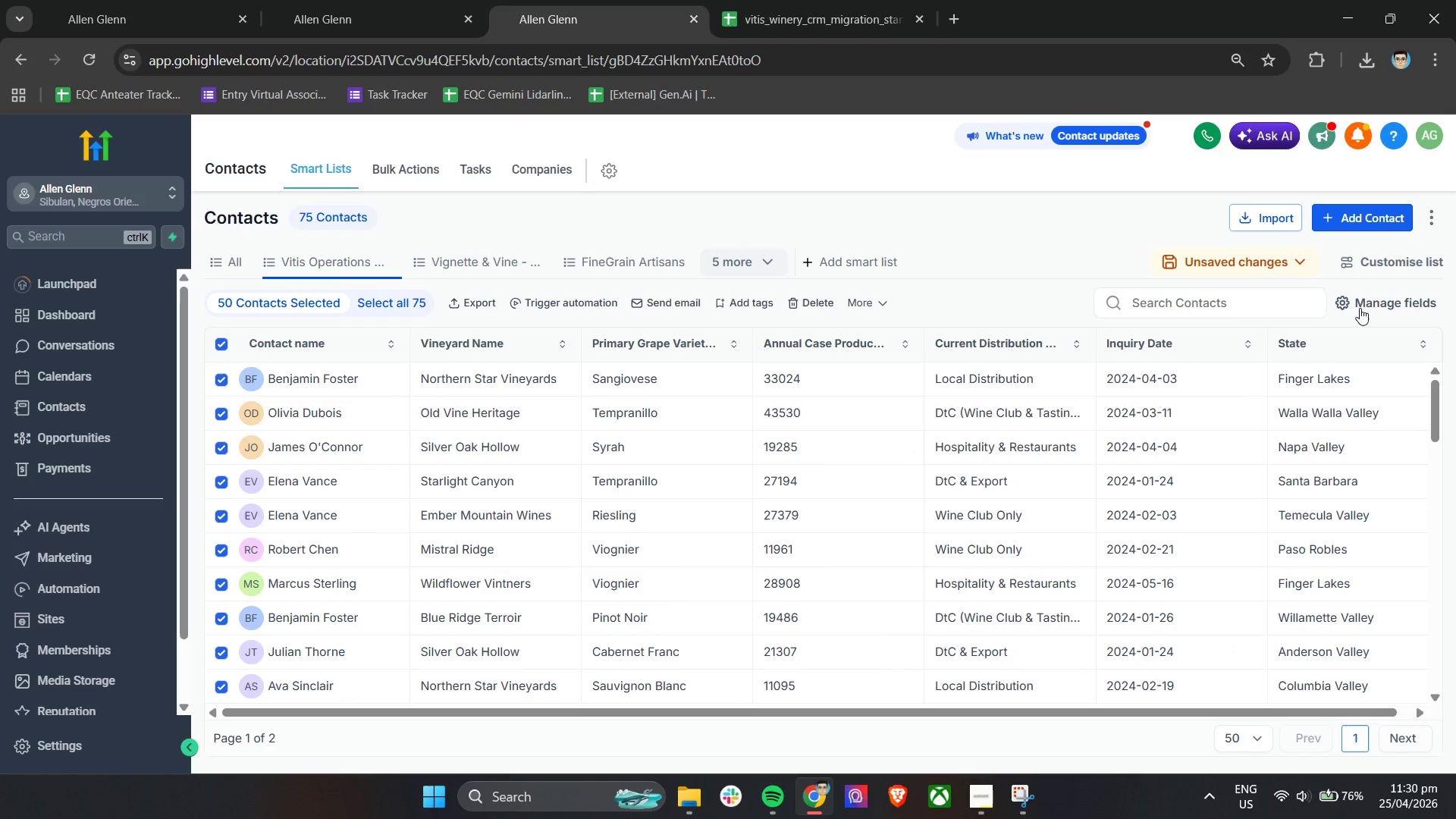 
left_click([403, 303])
 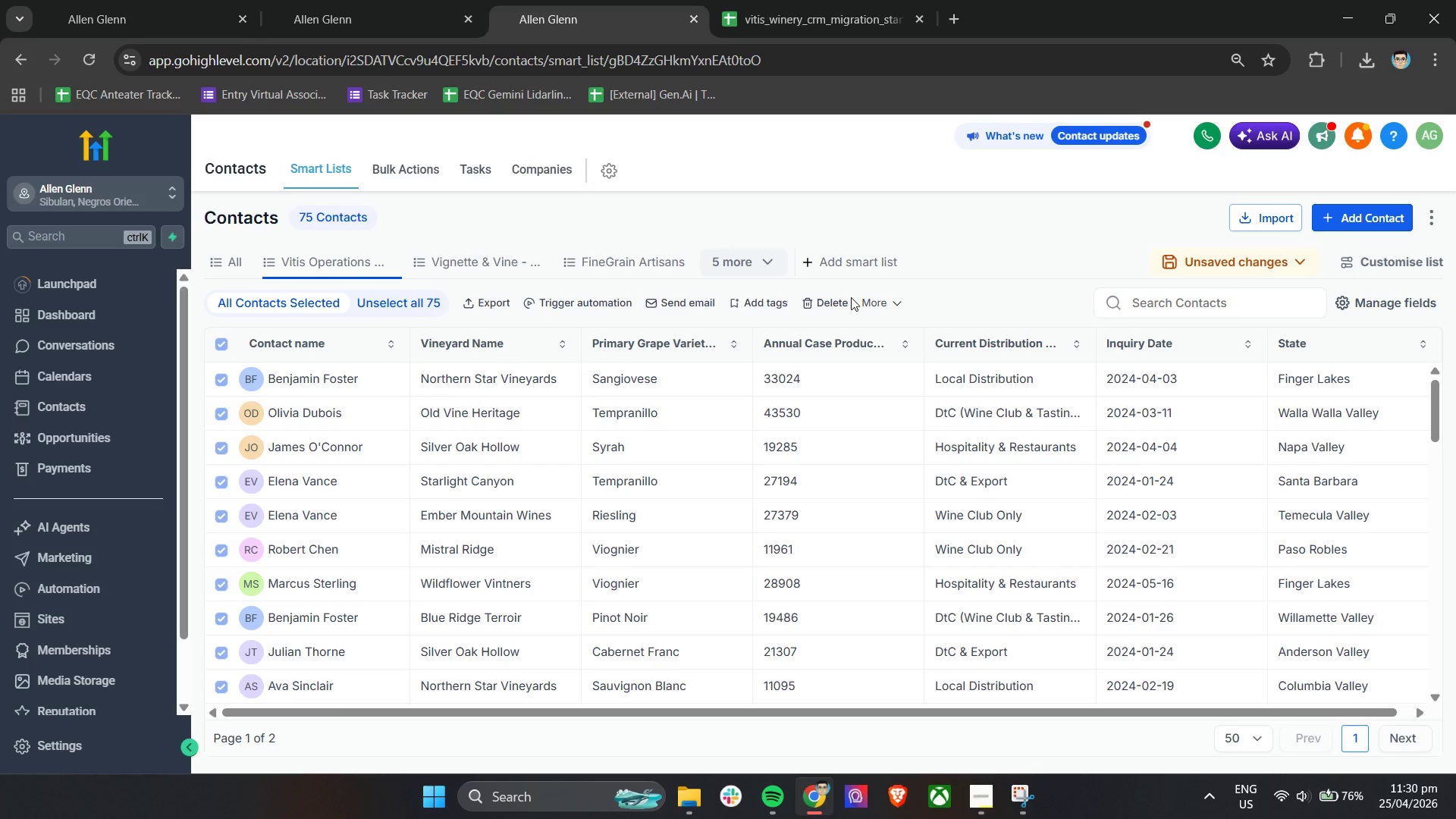 
left_click([827, 303])
 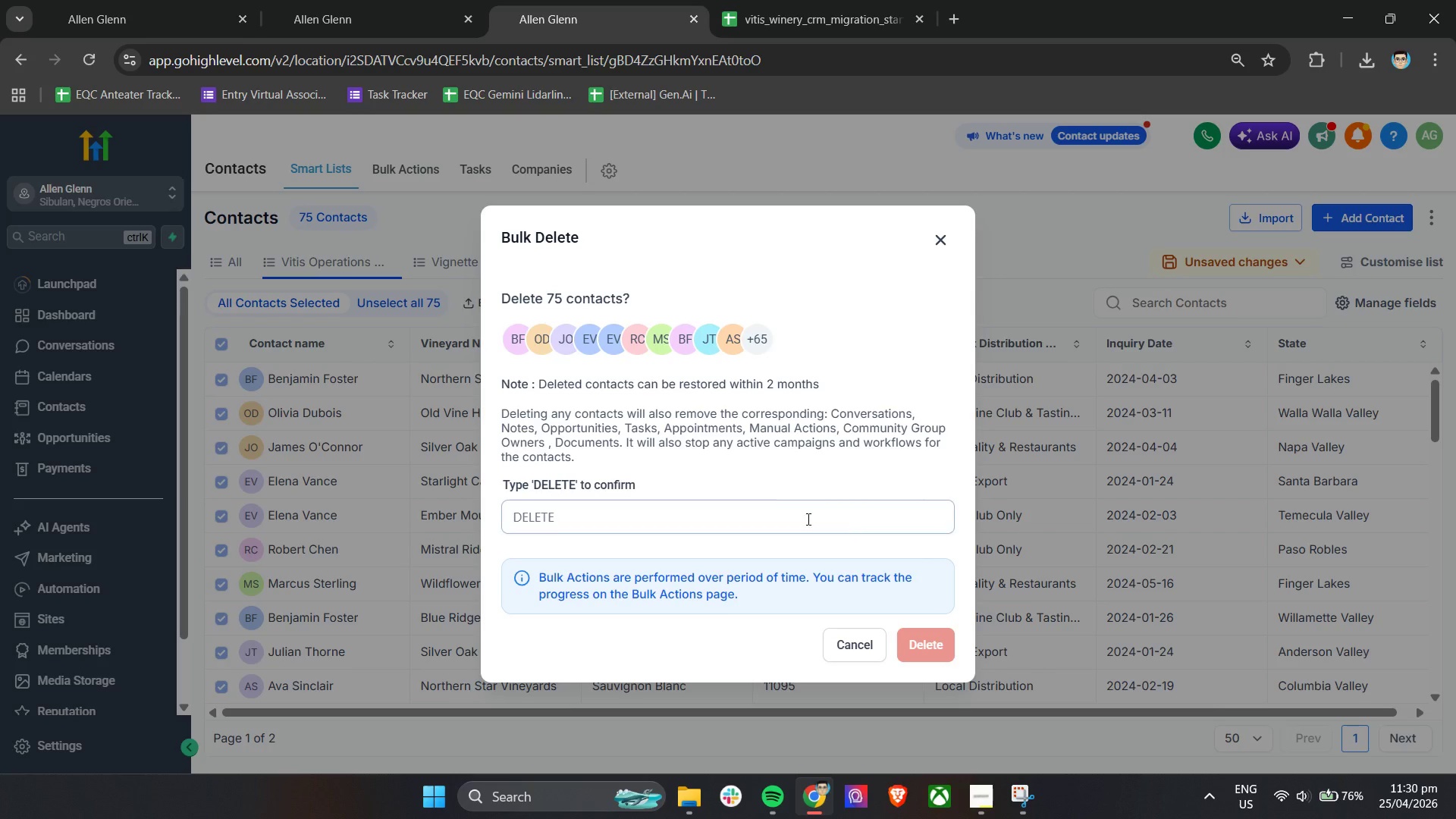 
left_click([717, 511])
 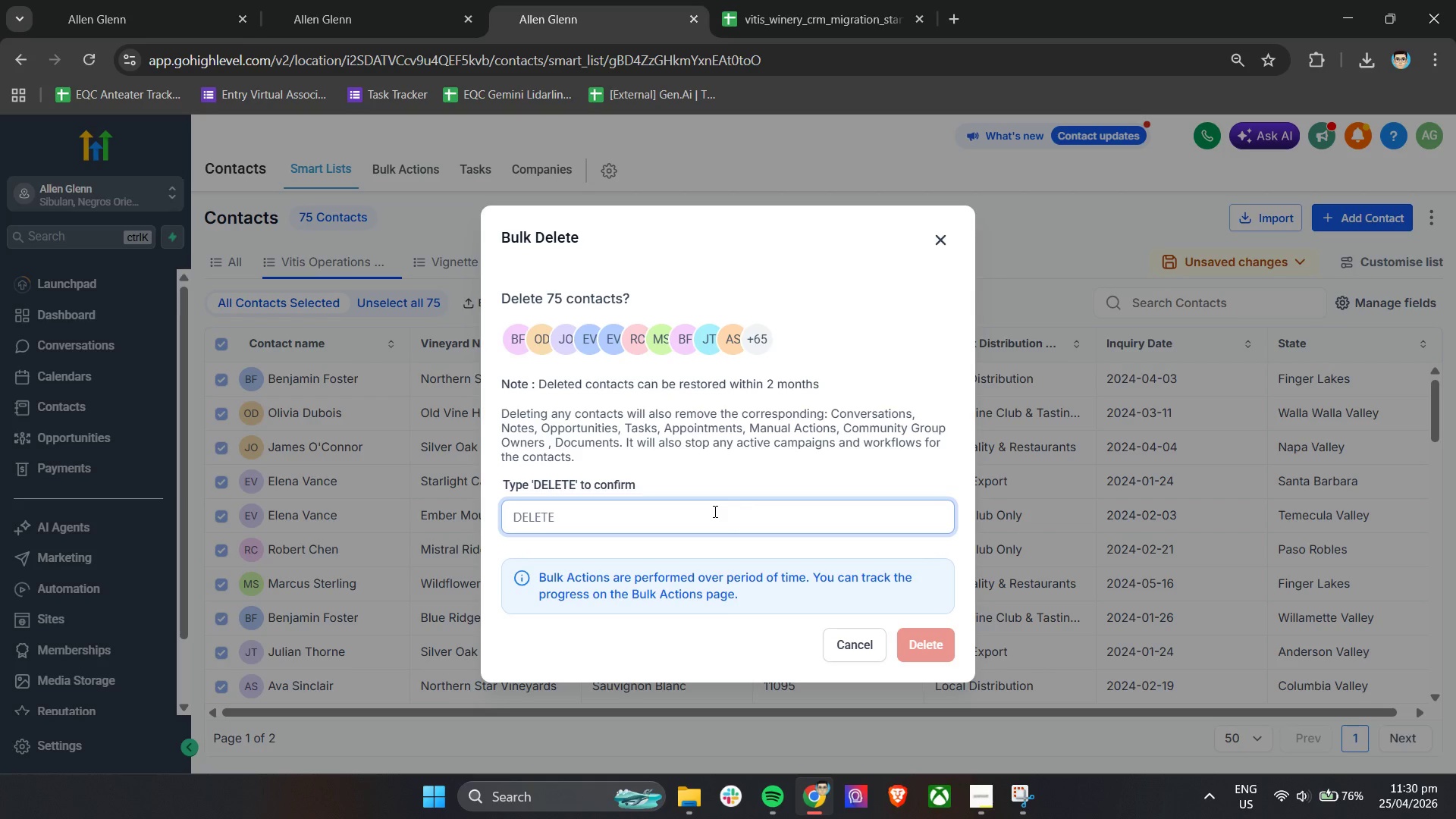 
type(DELETE)
 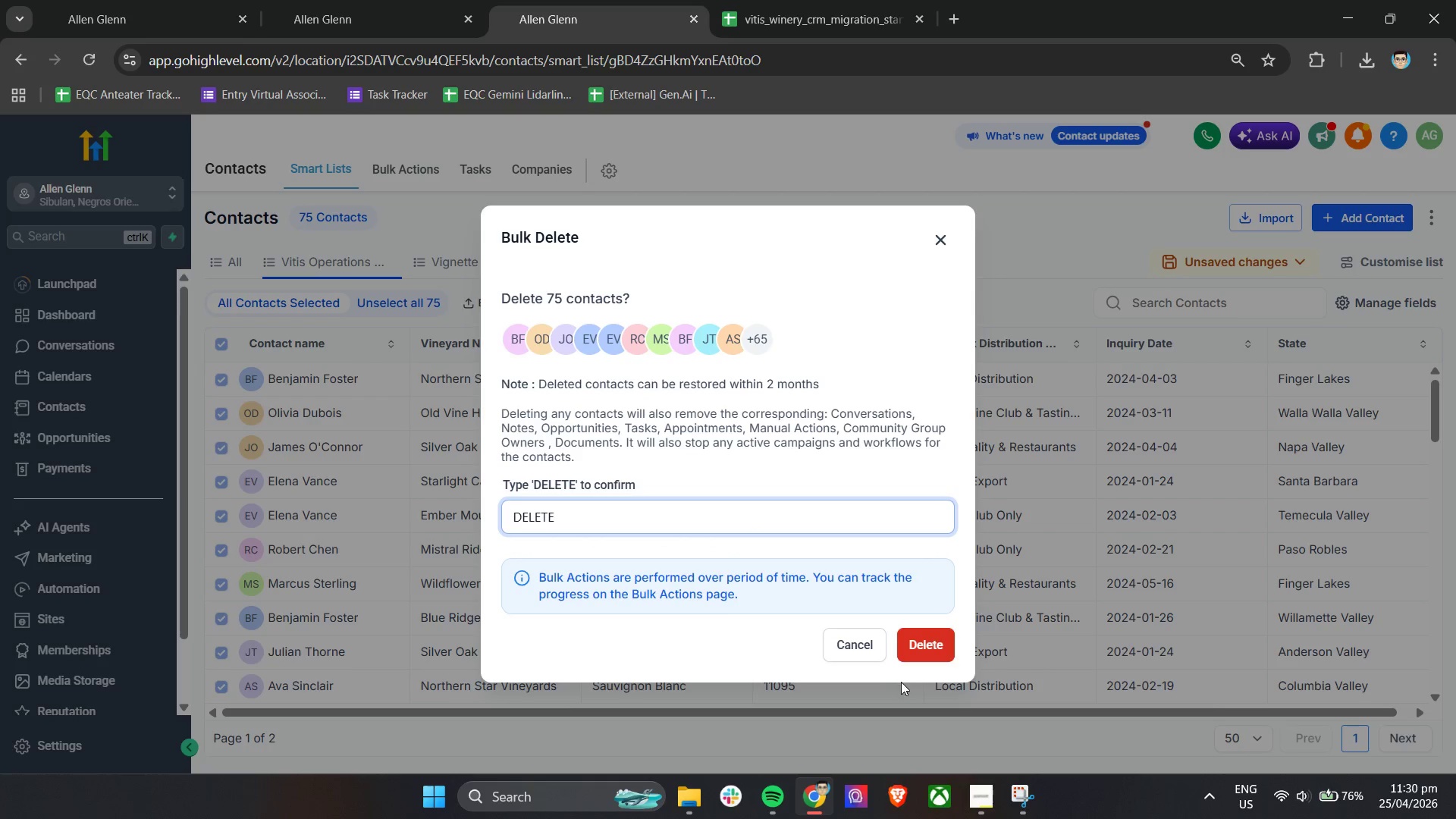 
left_click([919, 637])
 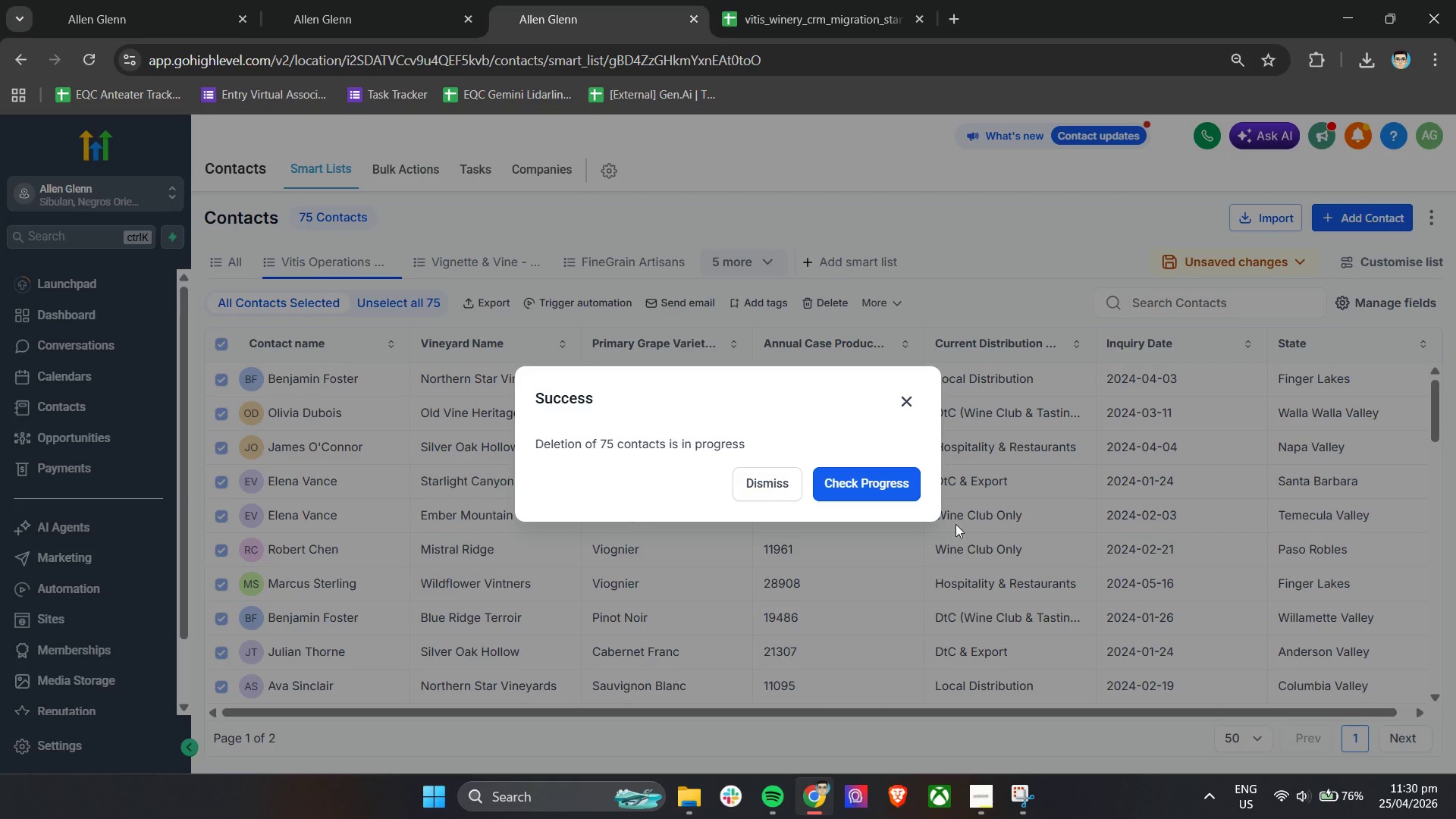 
wait(7.7)
 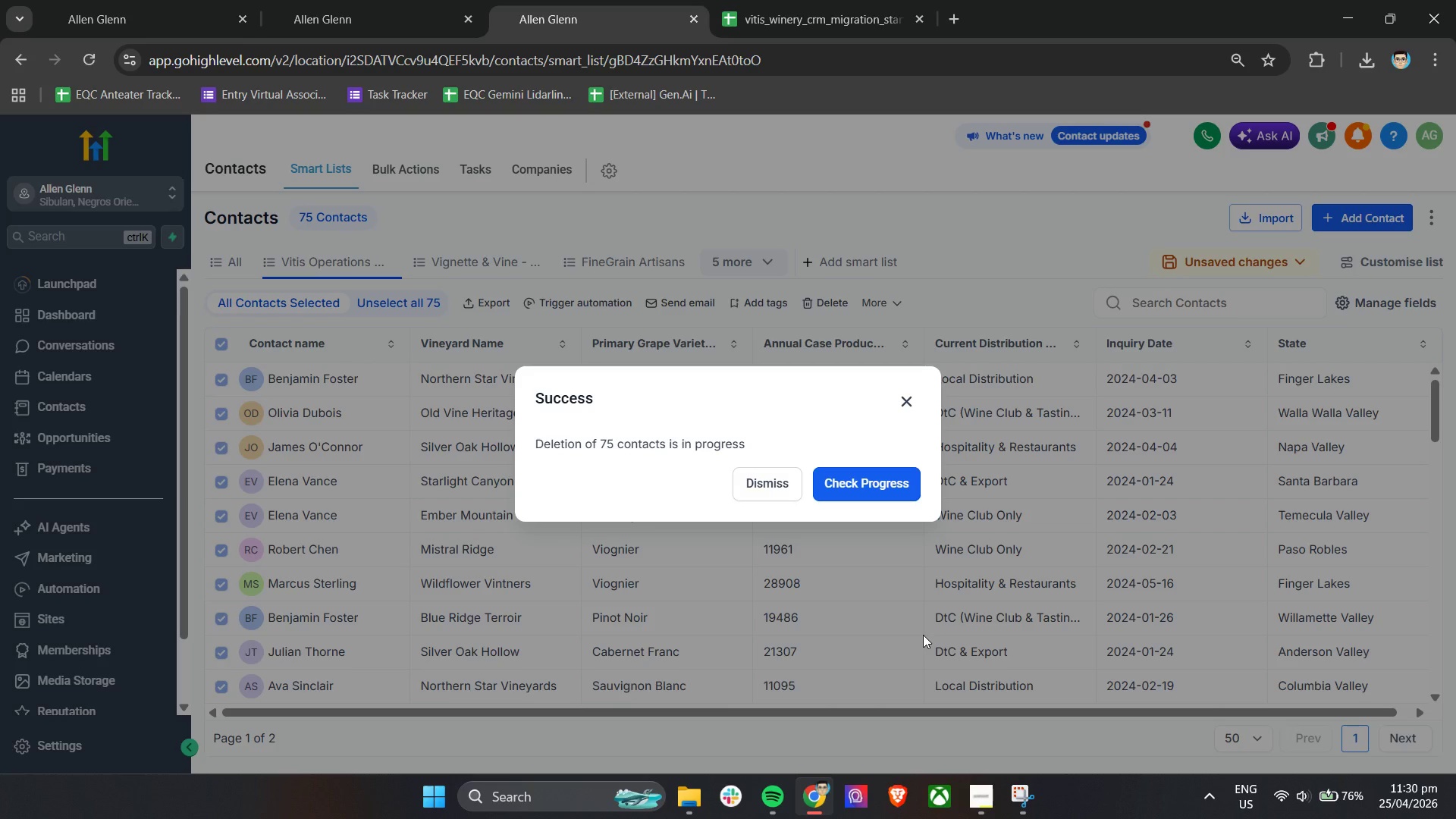 
left_click([863, 481])
 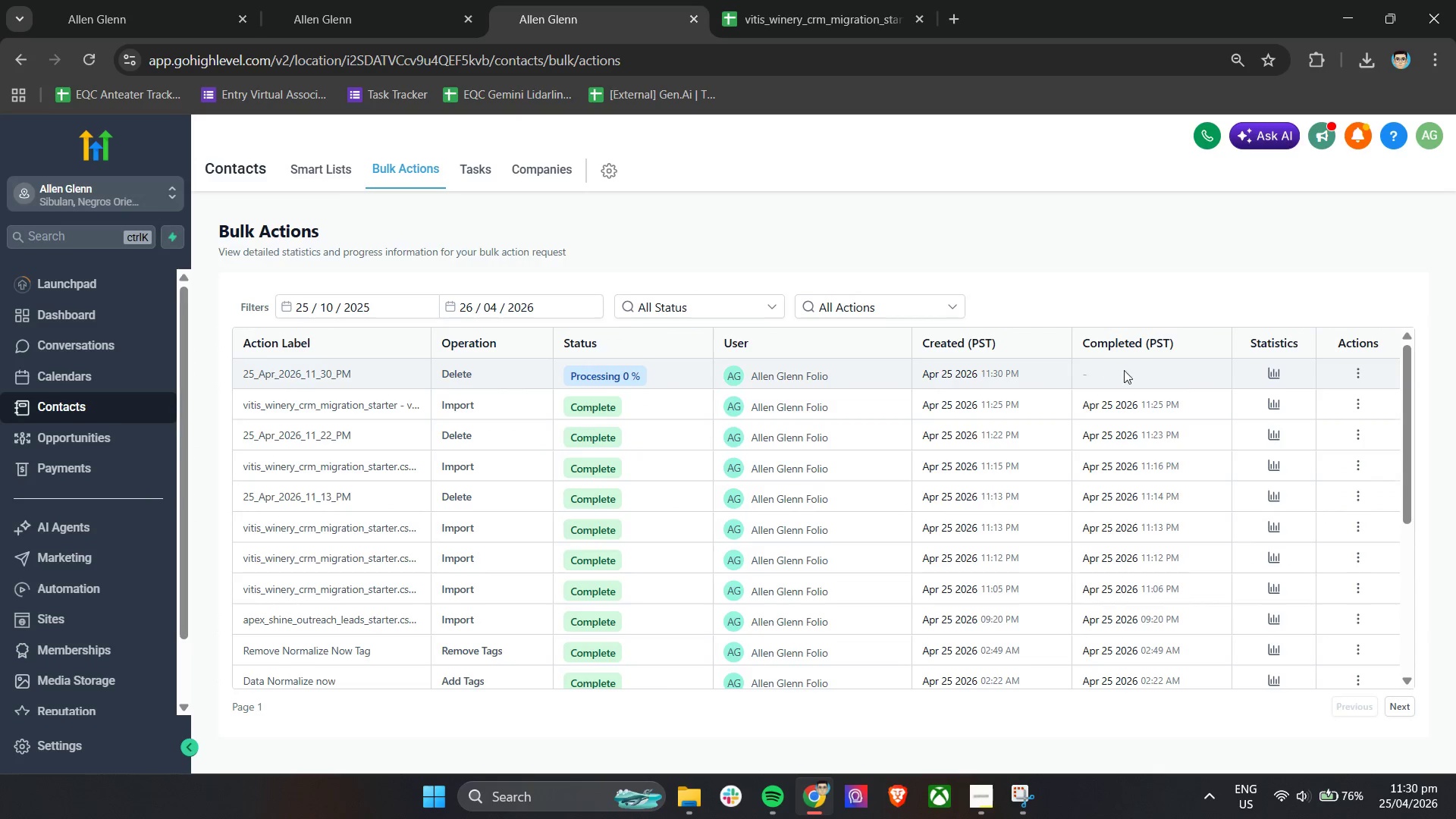 
left_click([1272, 371])
 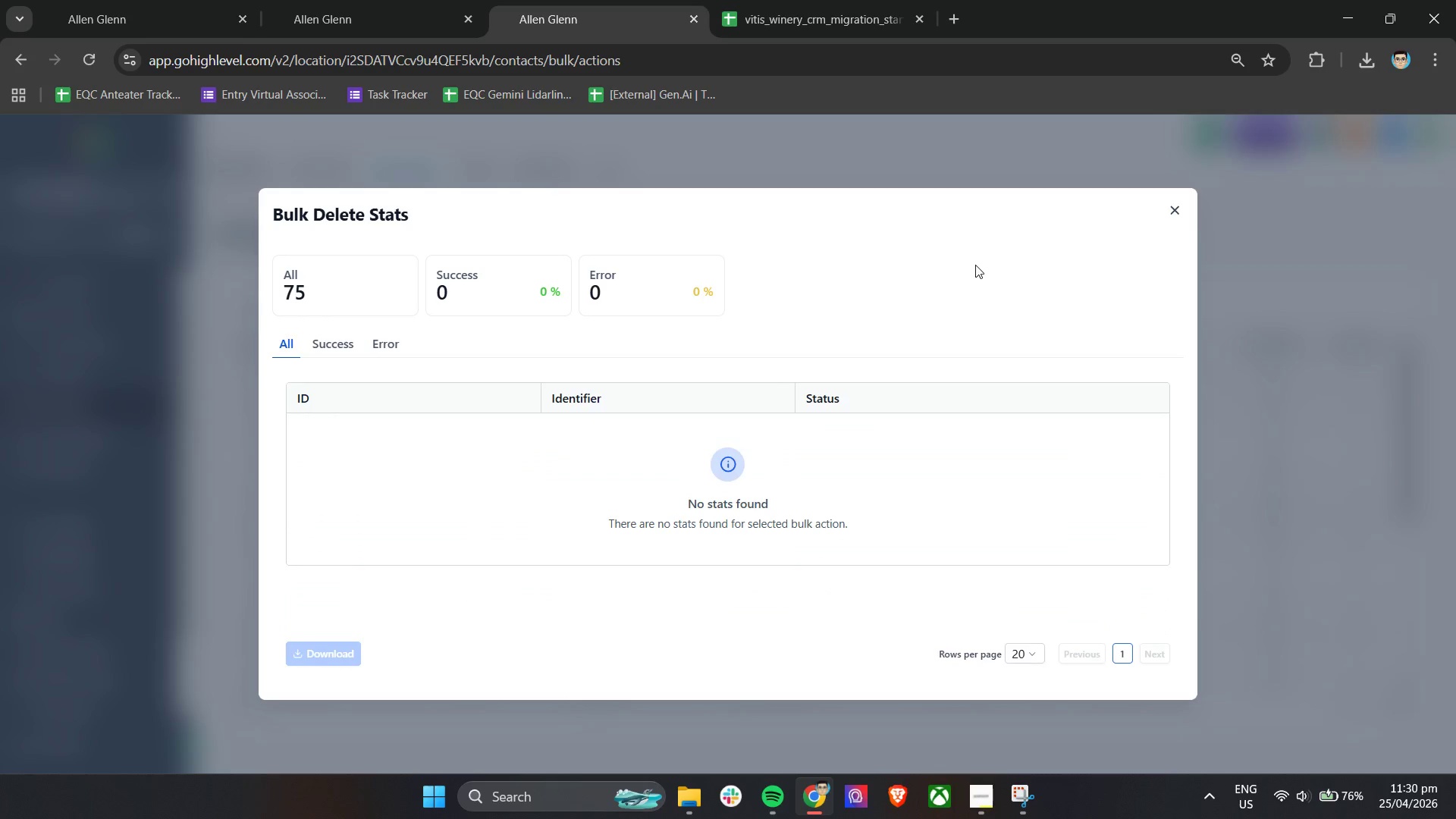 
left_click([1171, 209])
 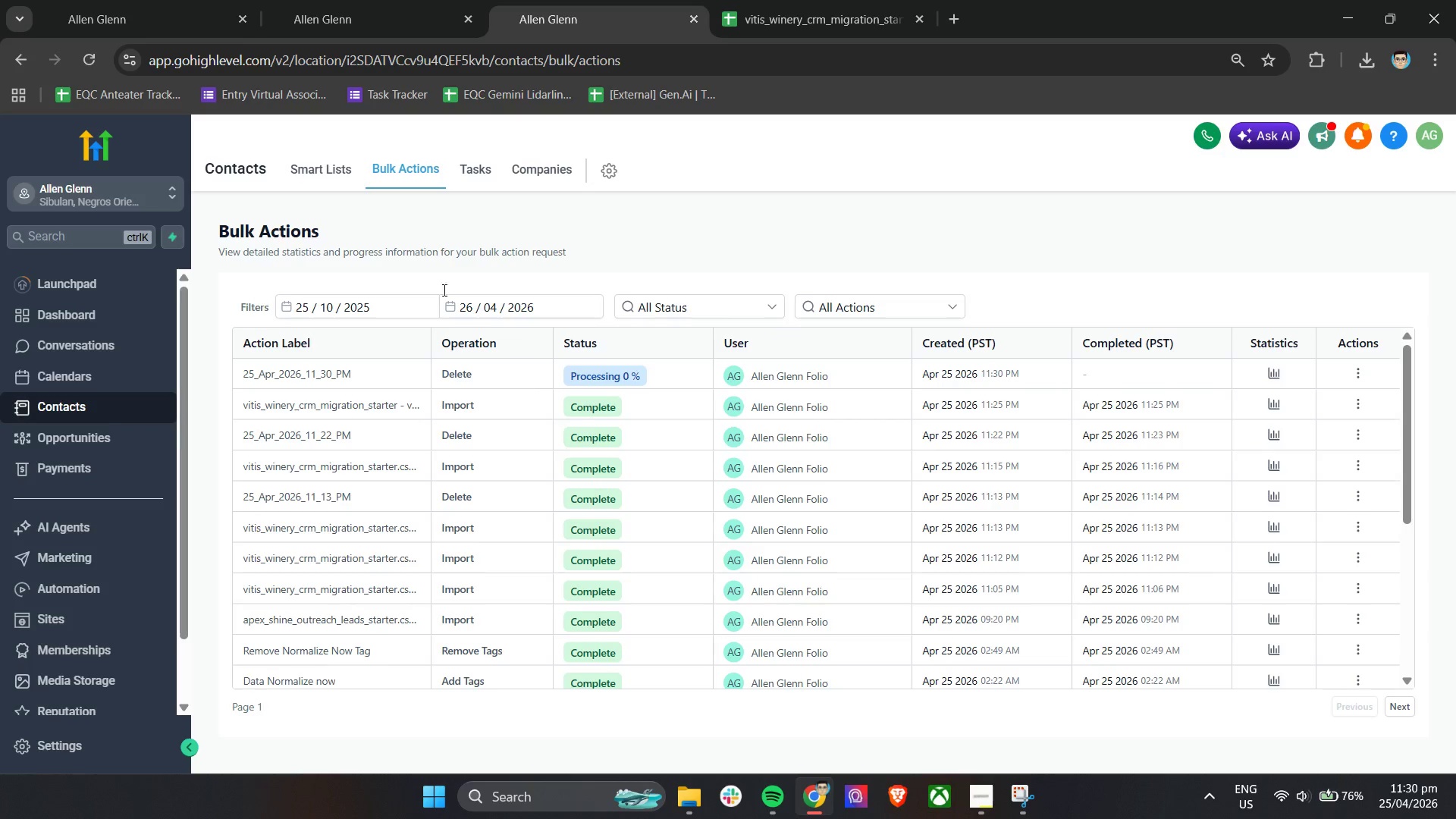 
left_click([328, 171])
 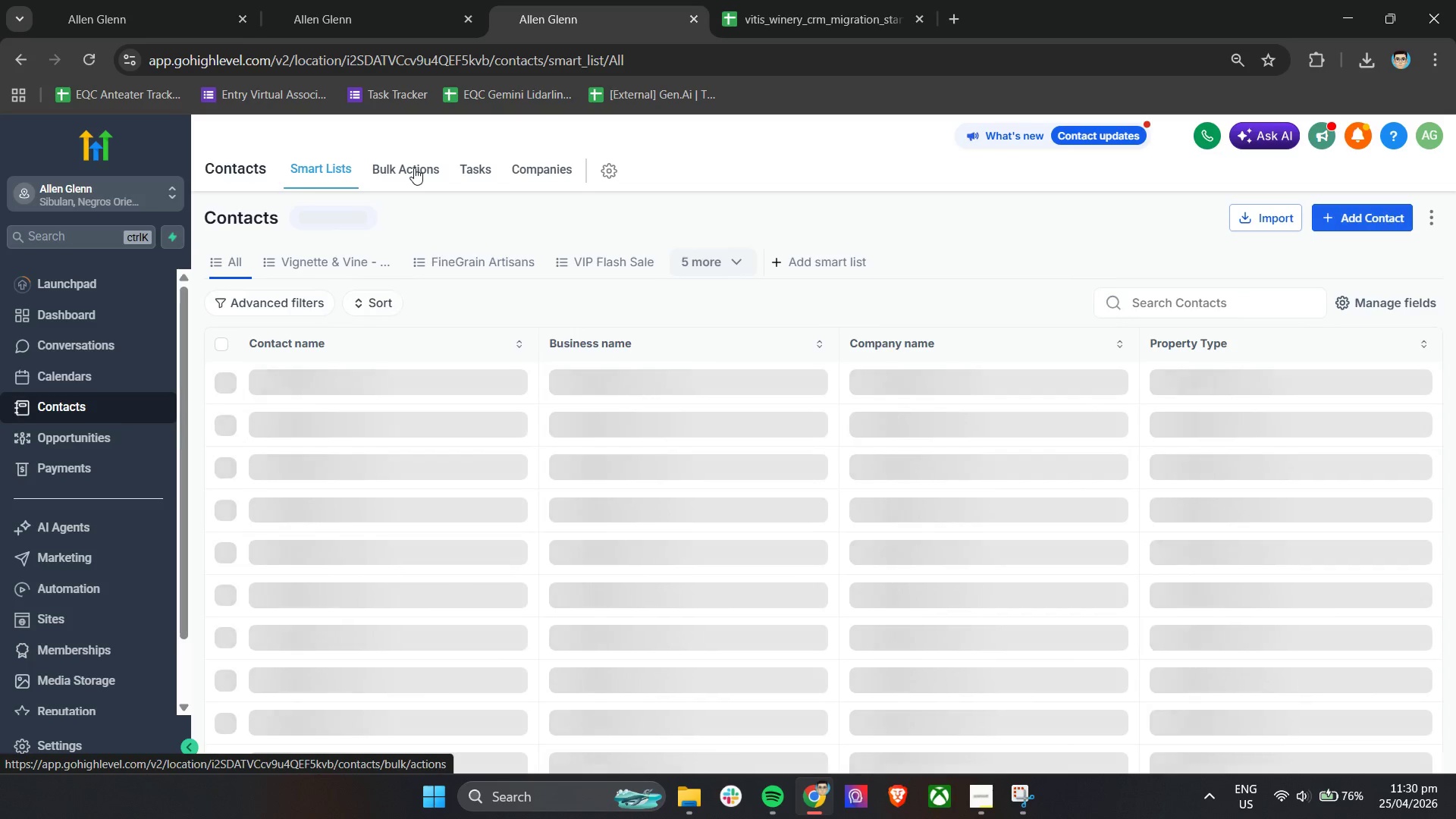 
wait(5.59)
 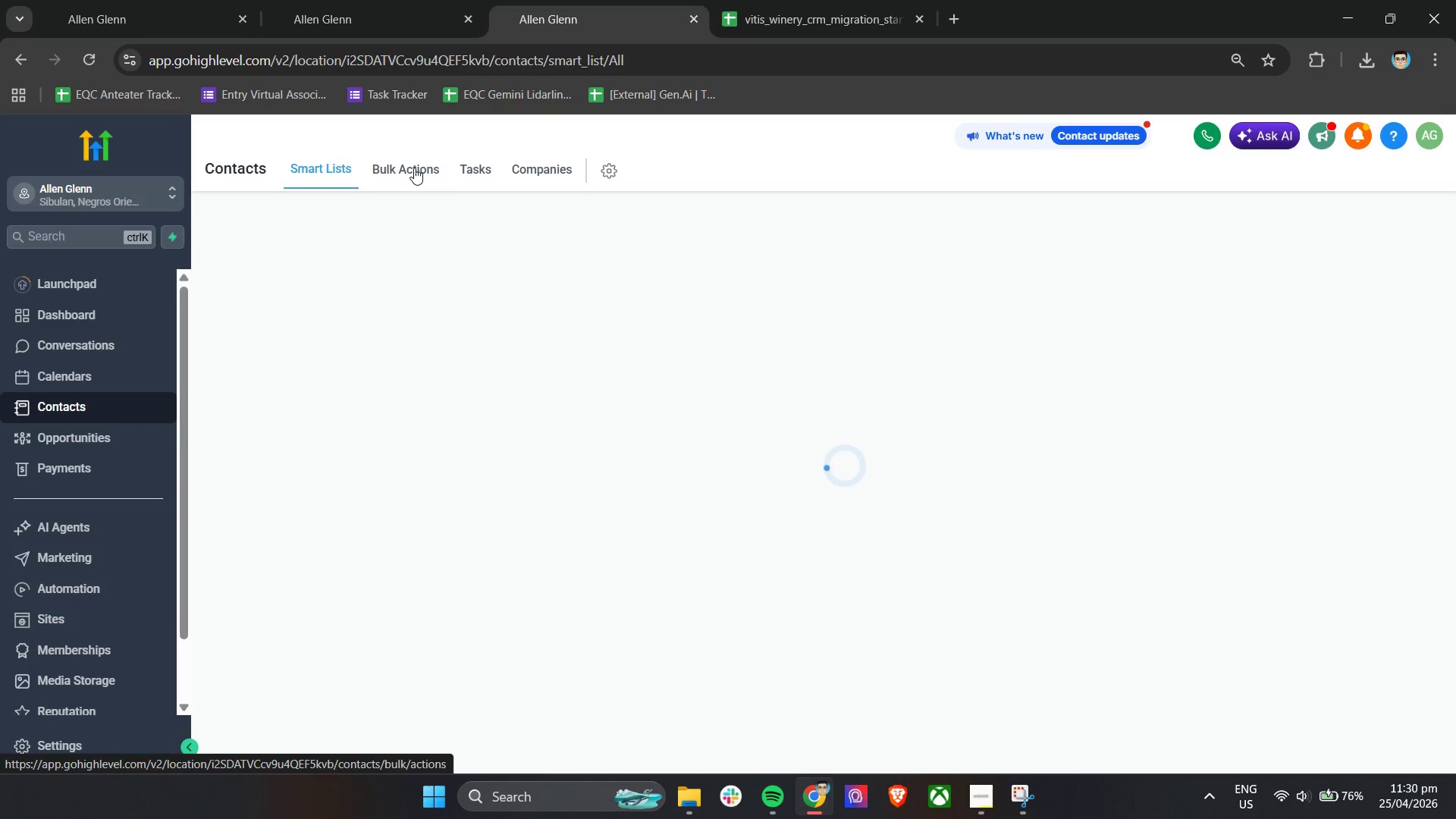 
left_click([414, 168])
 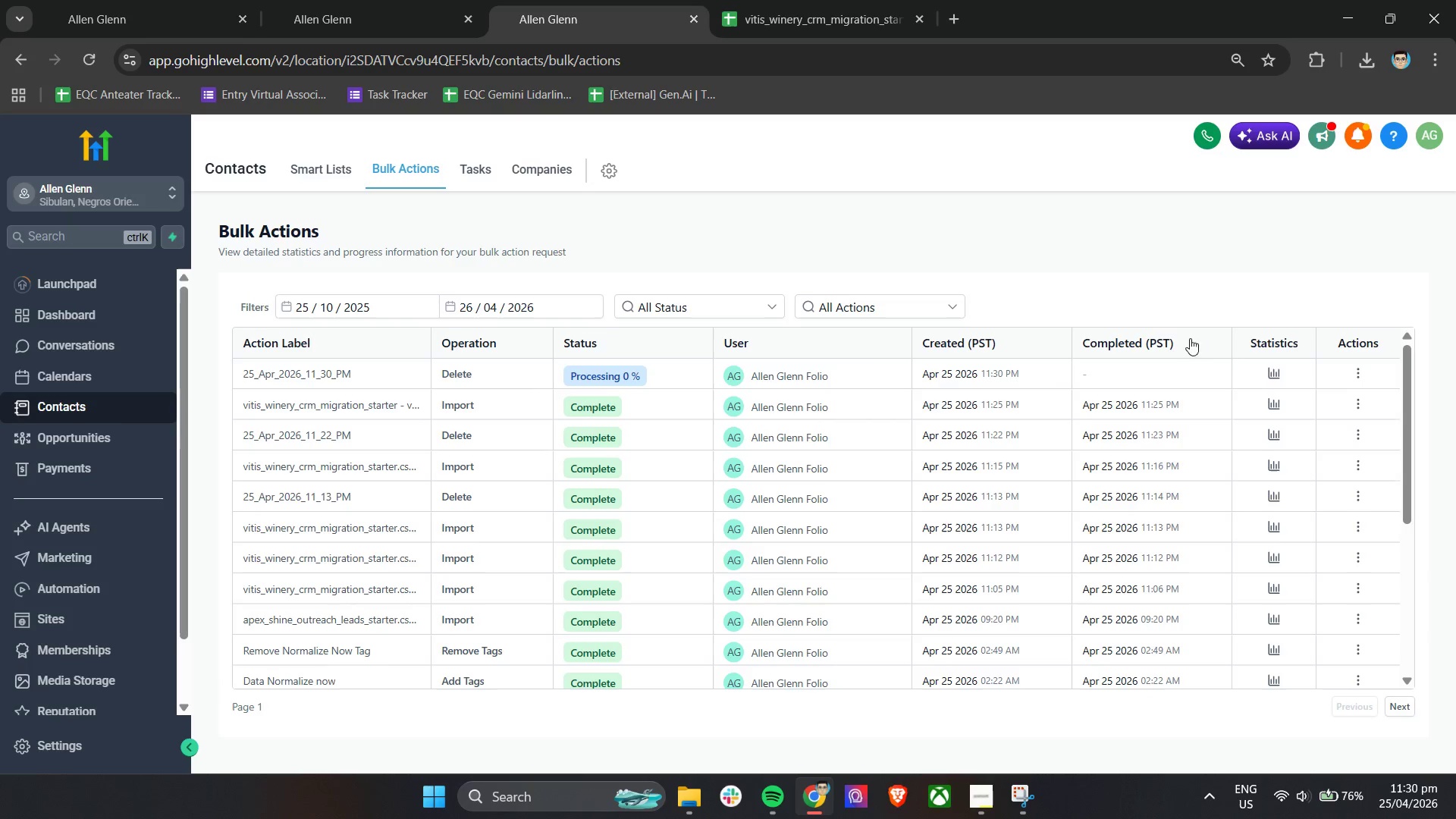 
left_click([1264, 374])
 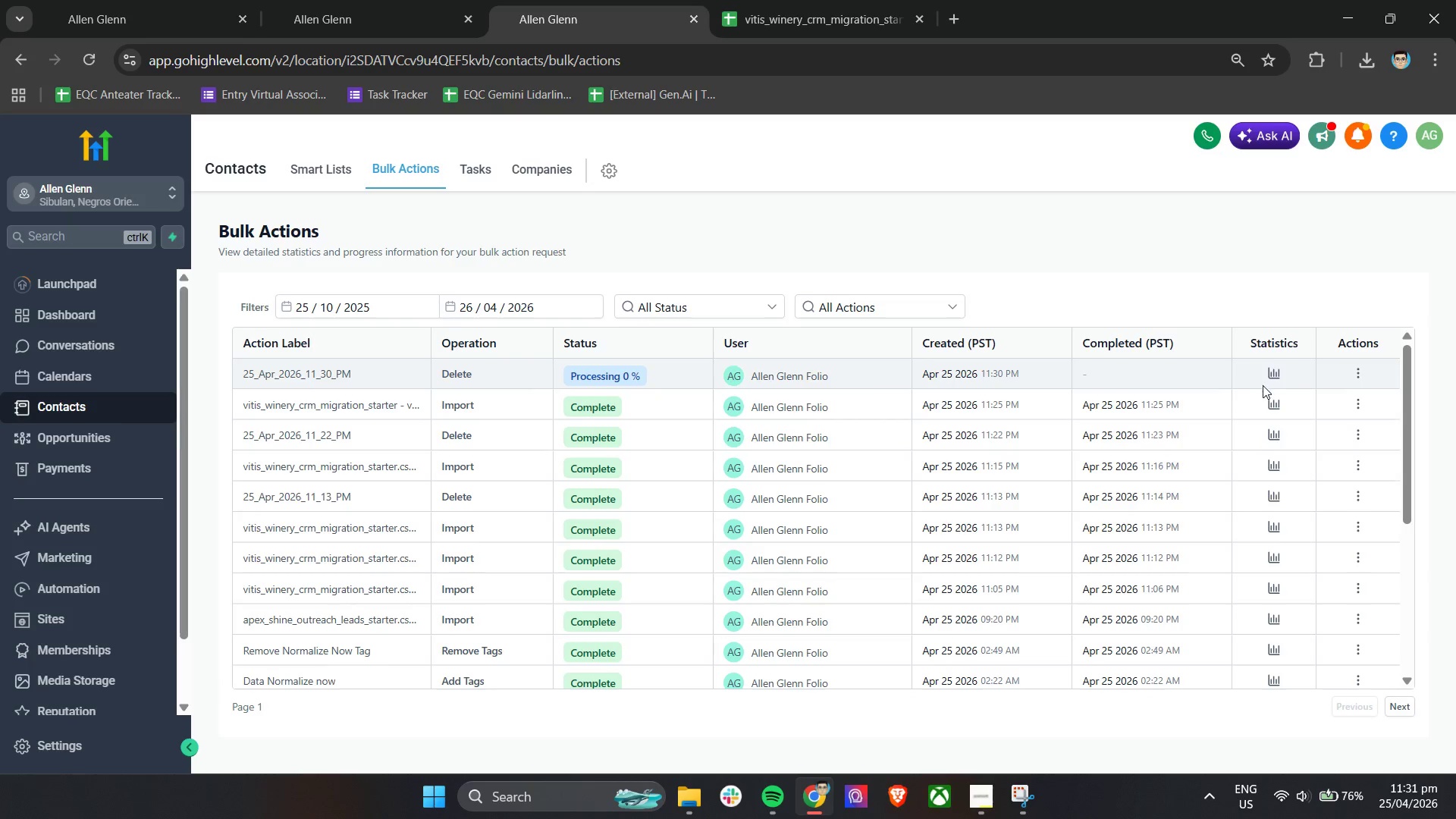 
left_click([1279, 376])
 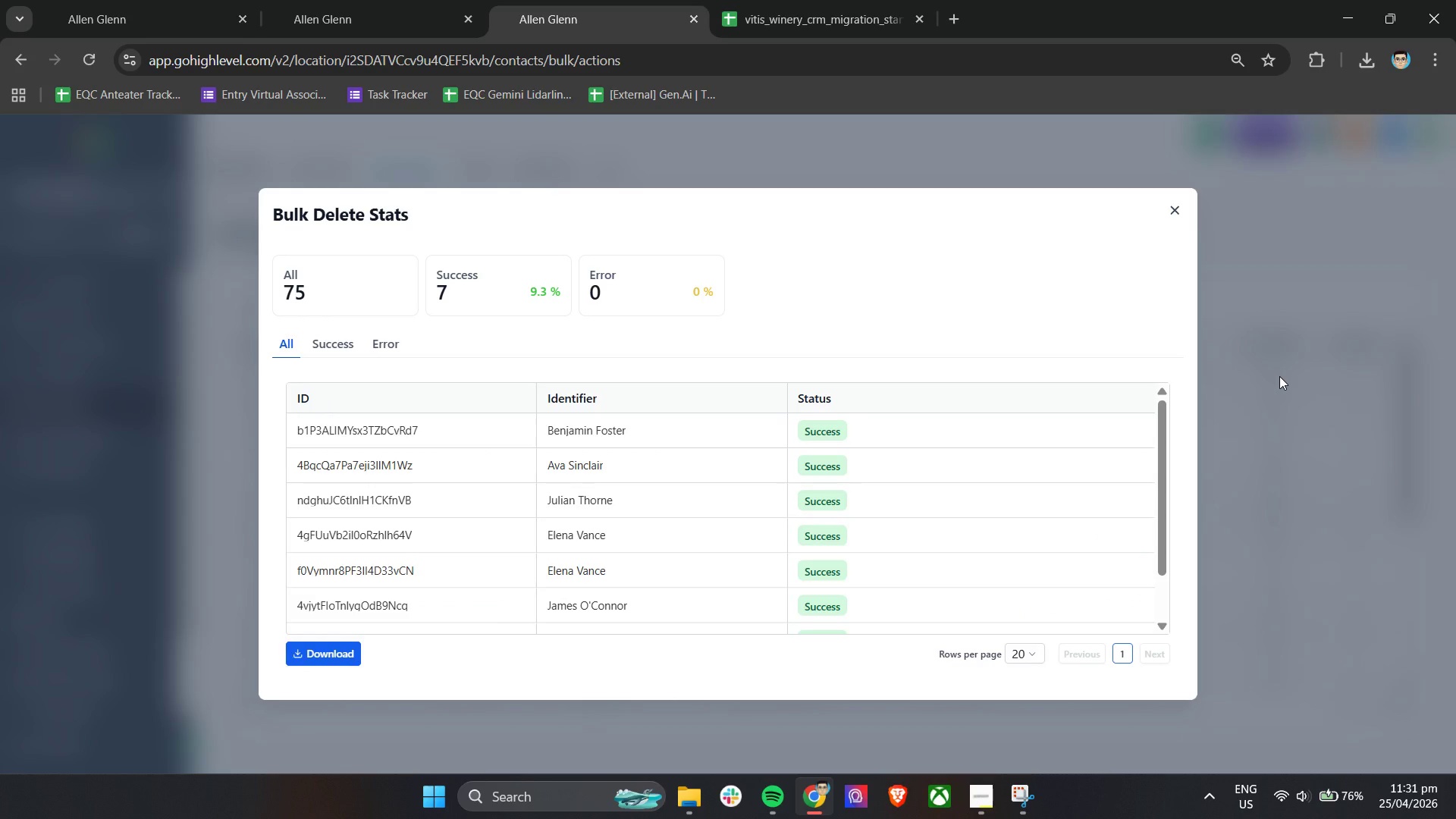 
wait(17.67)
 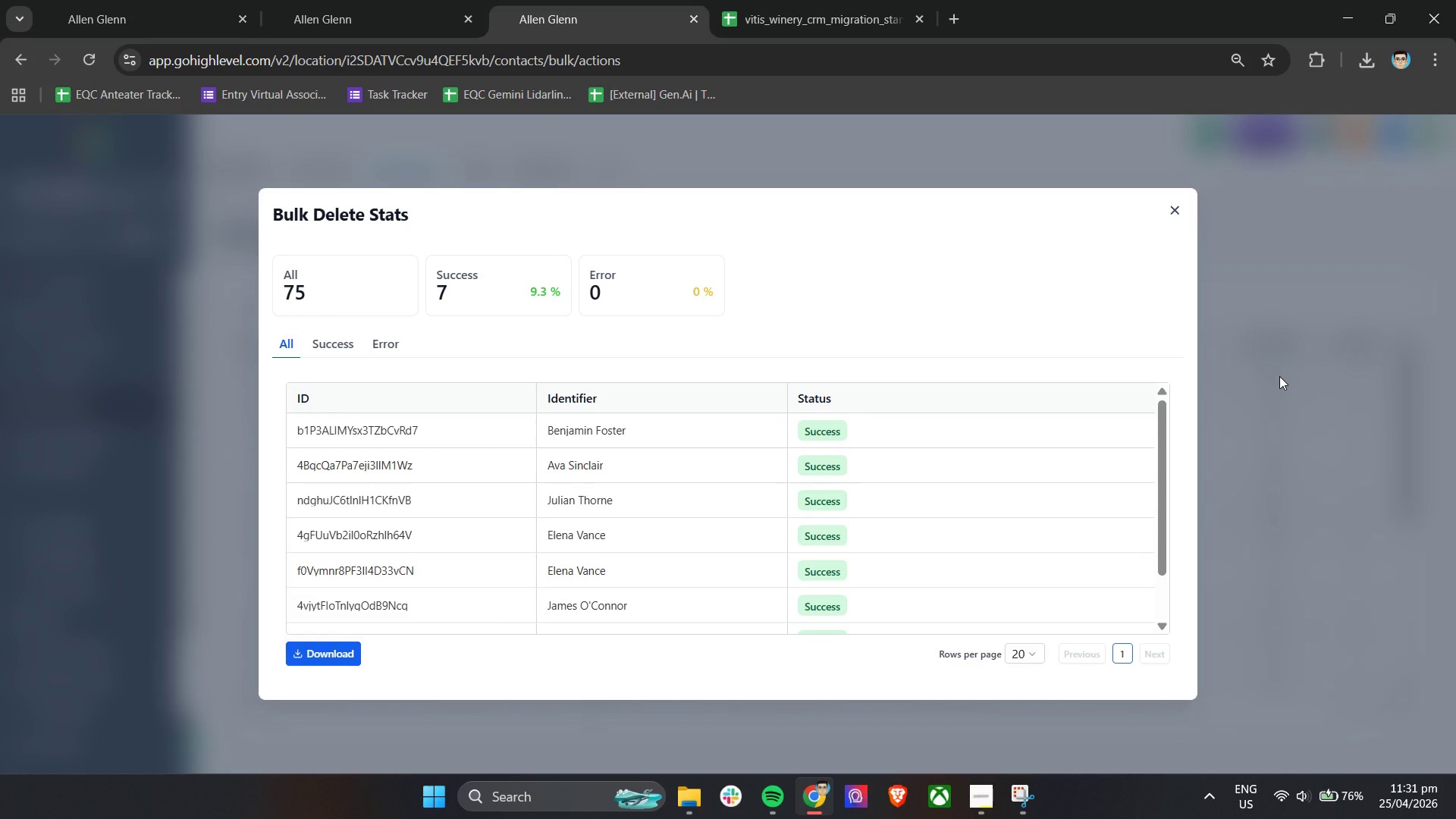 
left_click([1273, 372])
 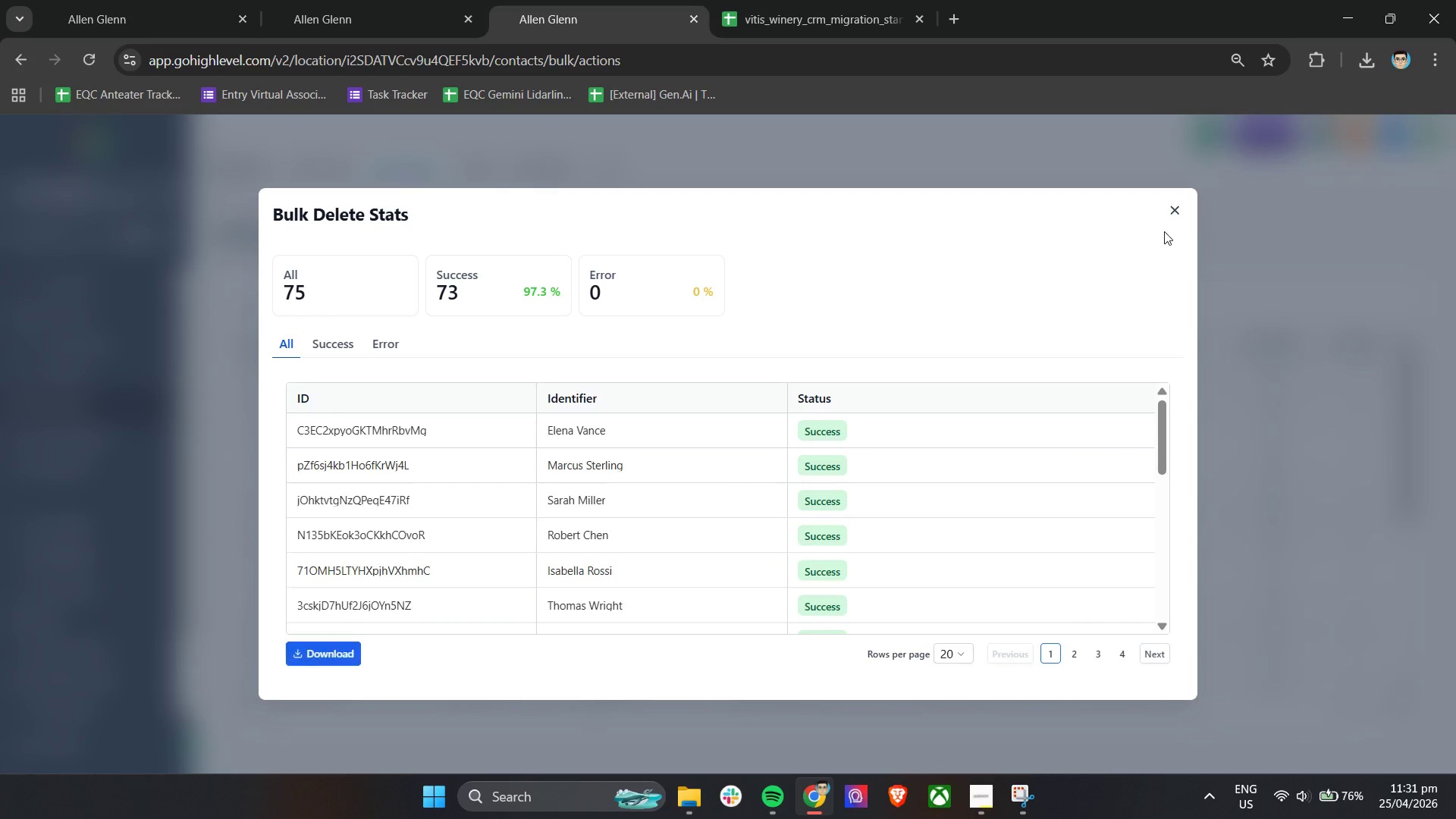 
left_click([1173, 214])
 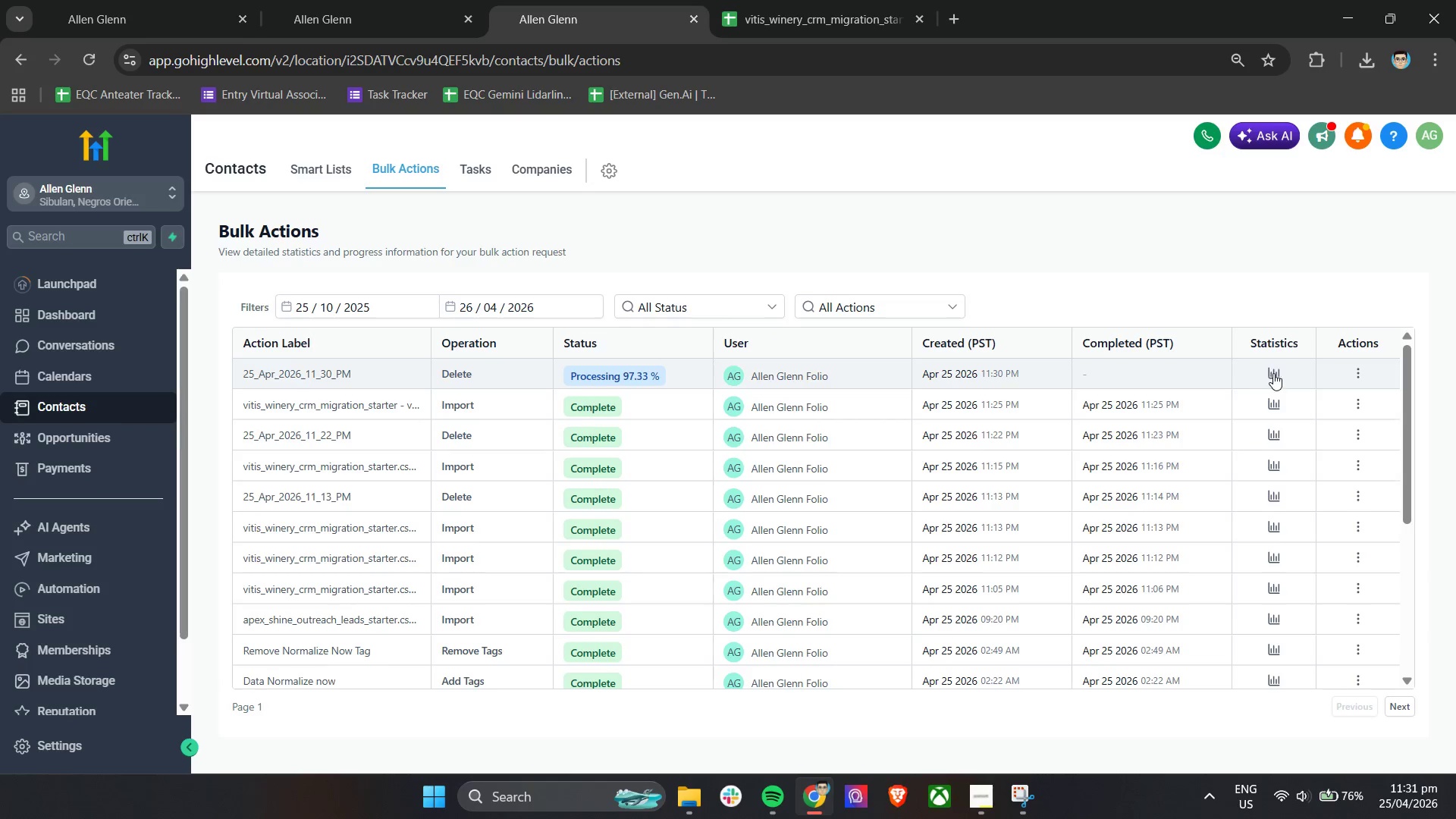 
left_click([1274, 372])
 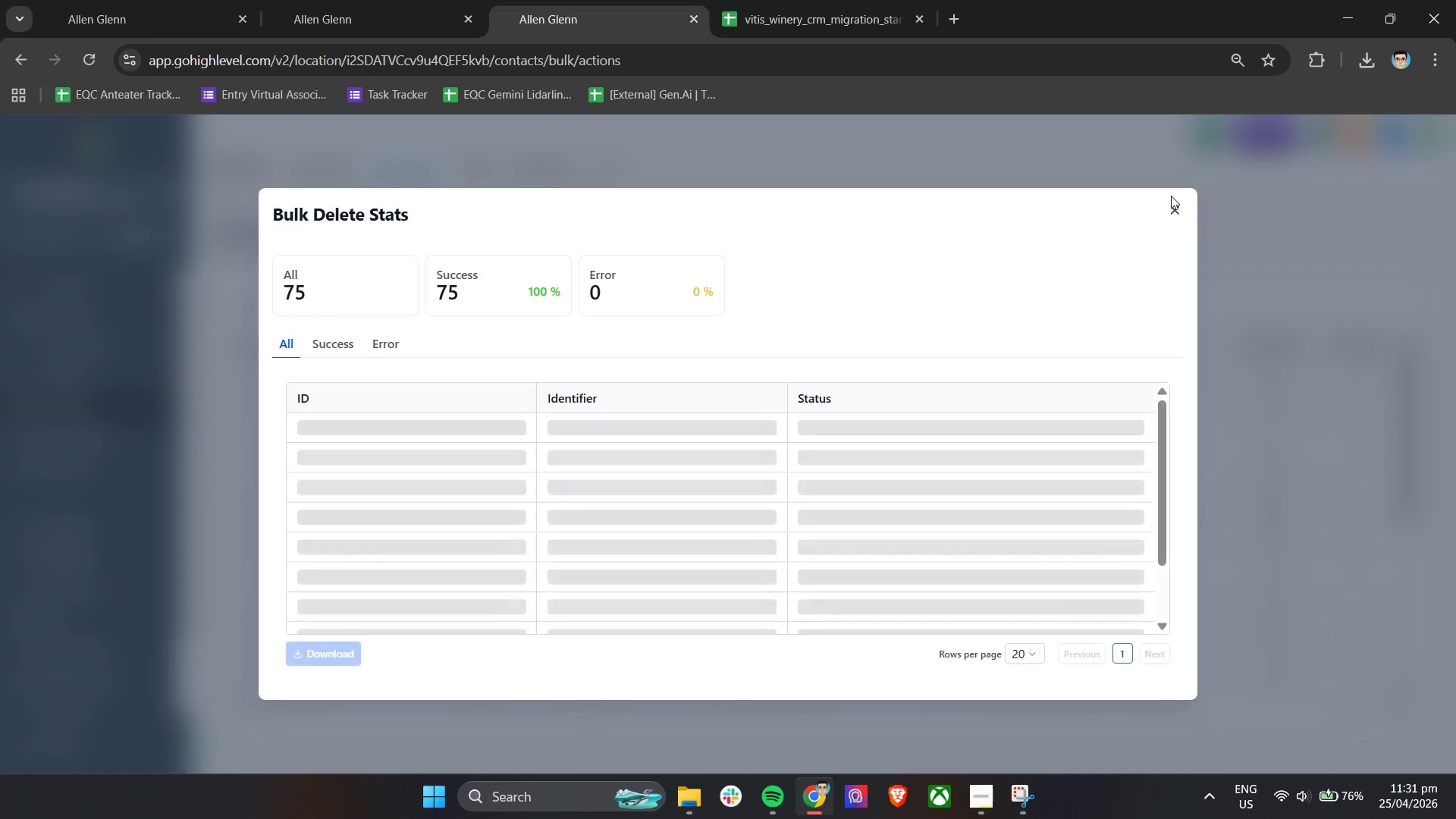 
left_click([1166, 205])
 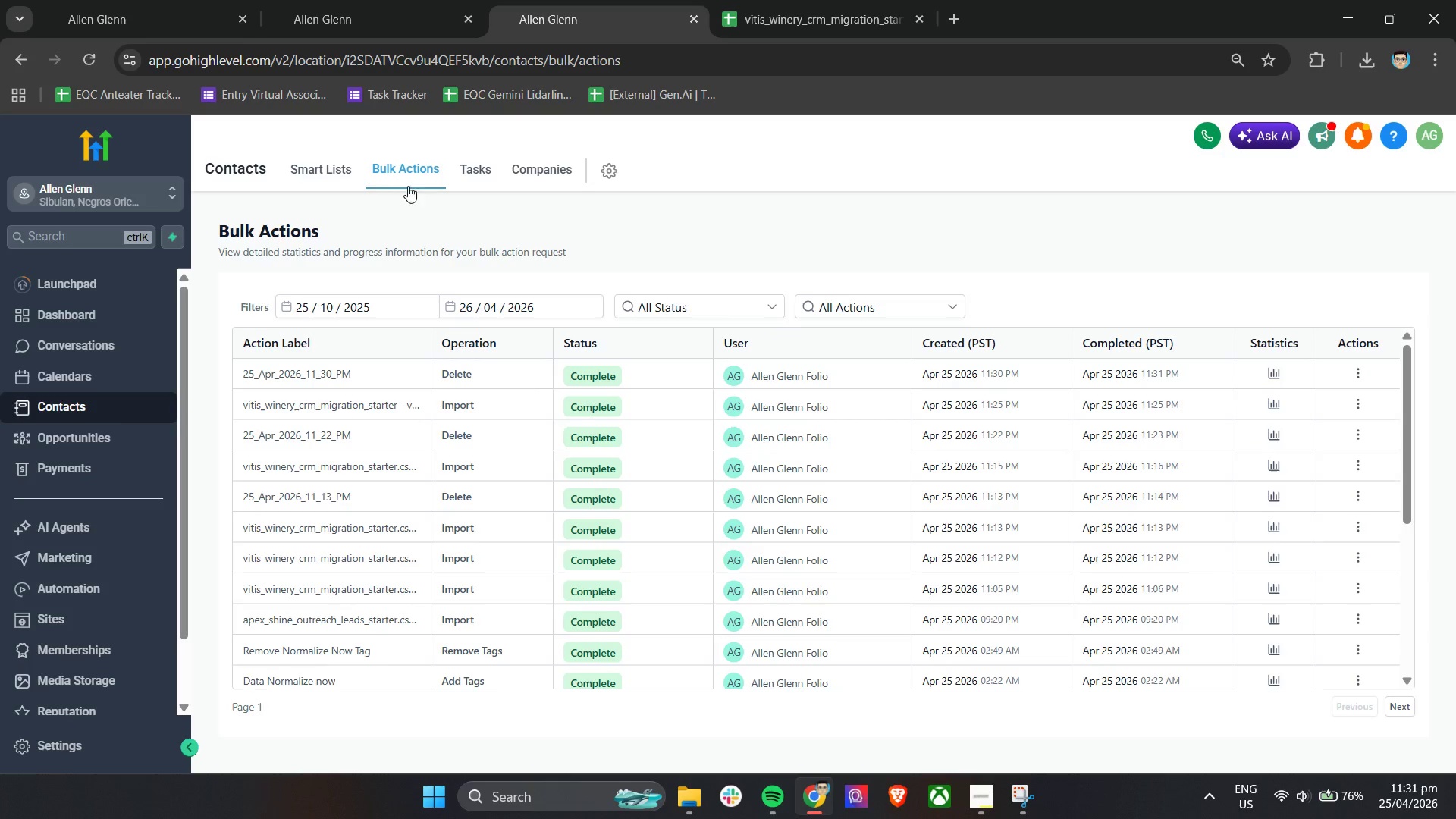 
left_click([369, 0])
 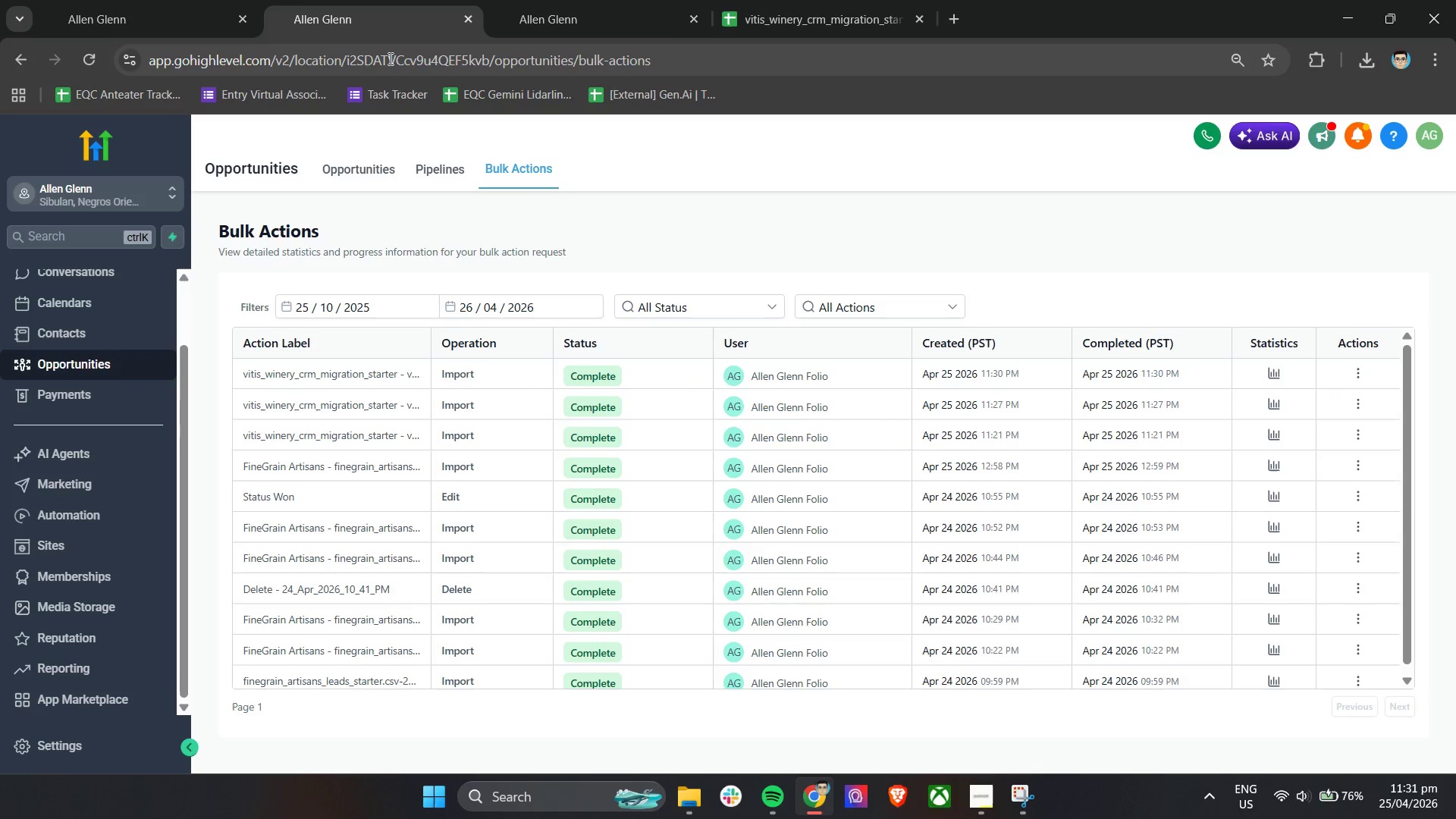 
left_click([364, 167])